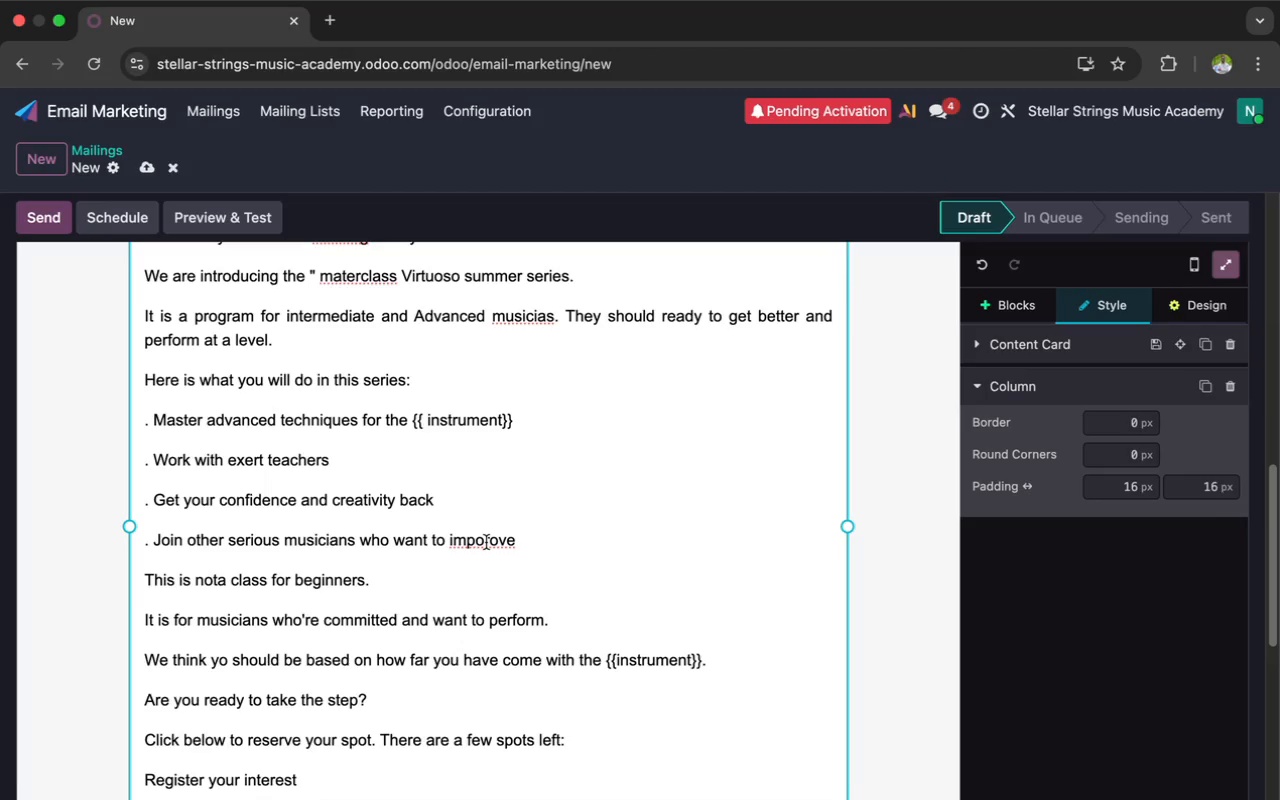 
key(Backspace)
 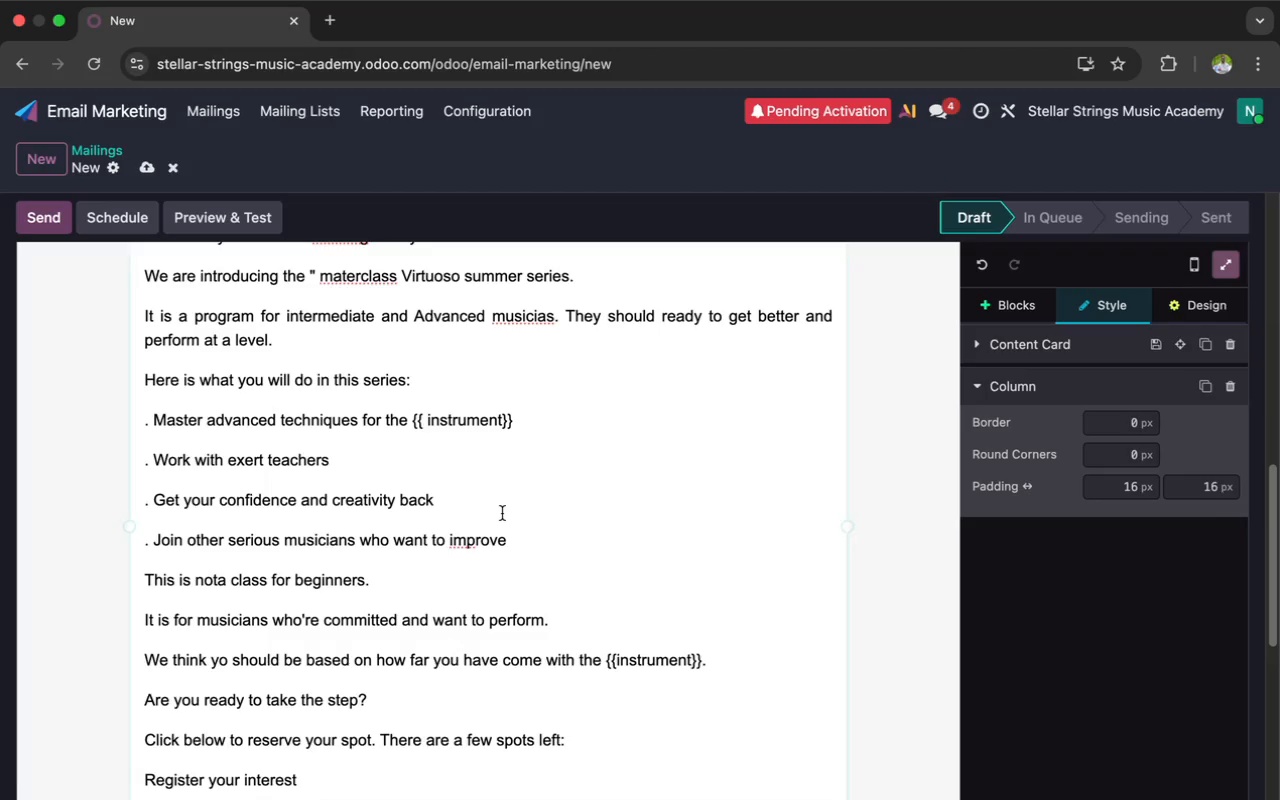 
left_click([500, 516])
 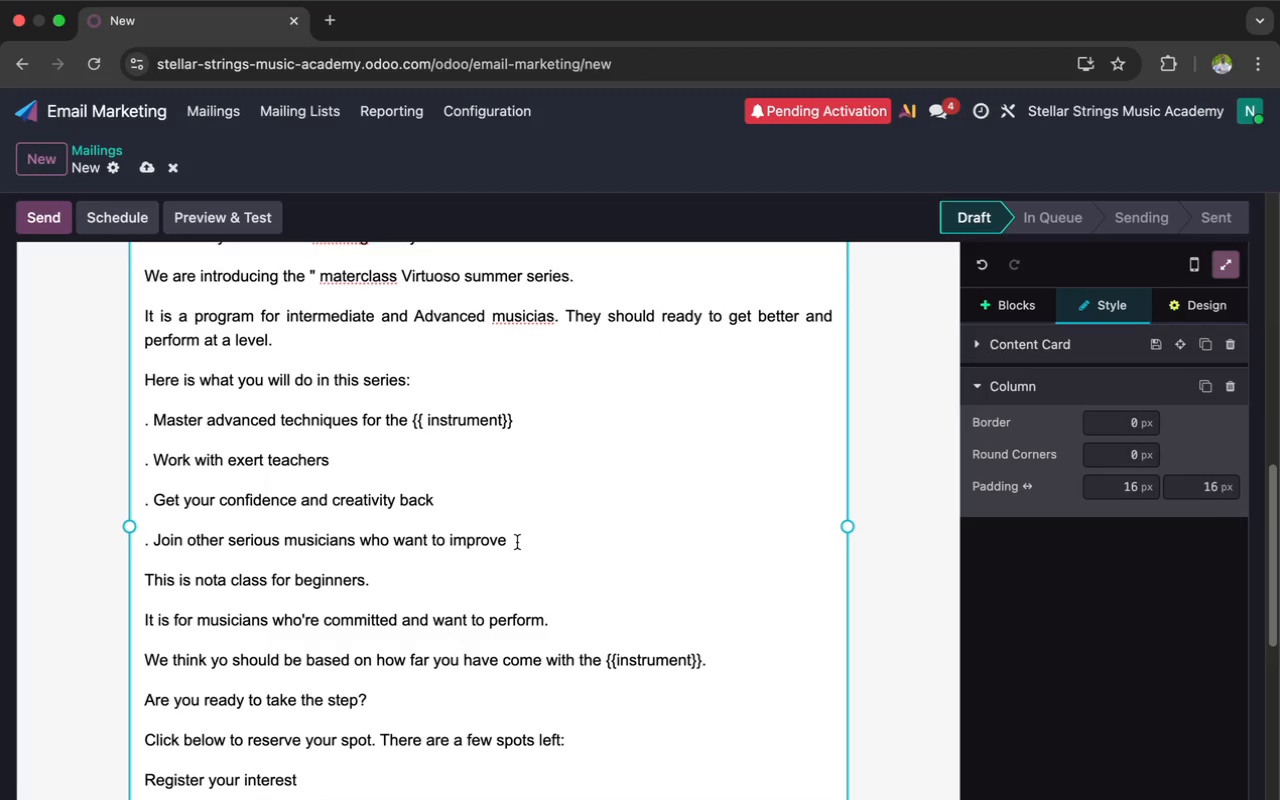 
wait(7.9)
 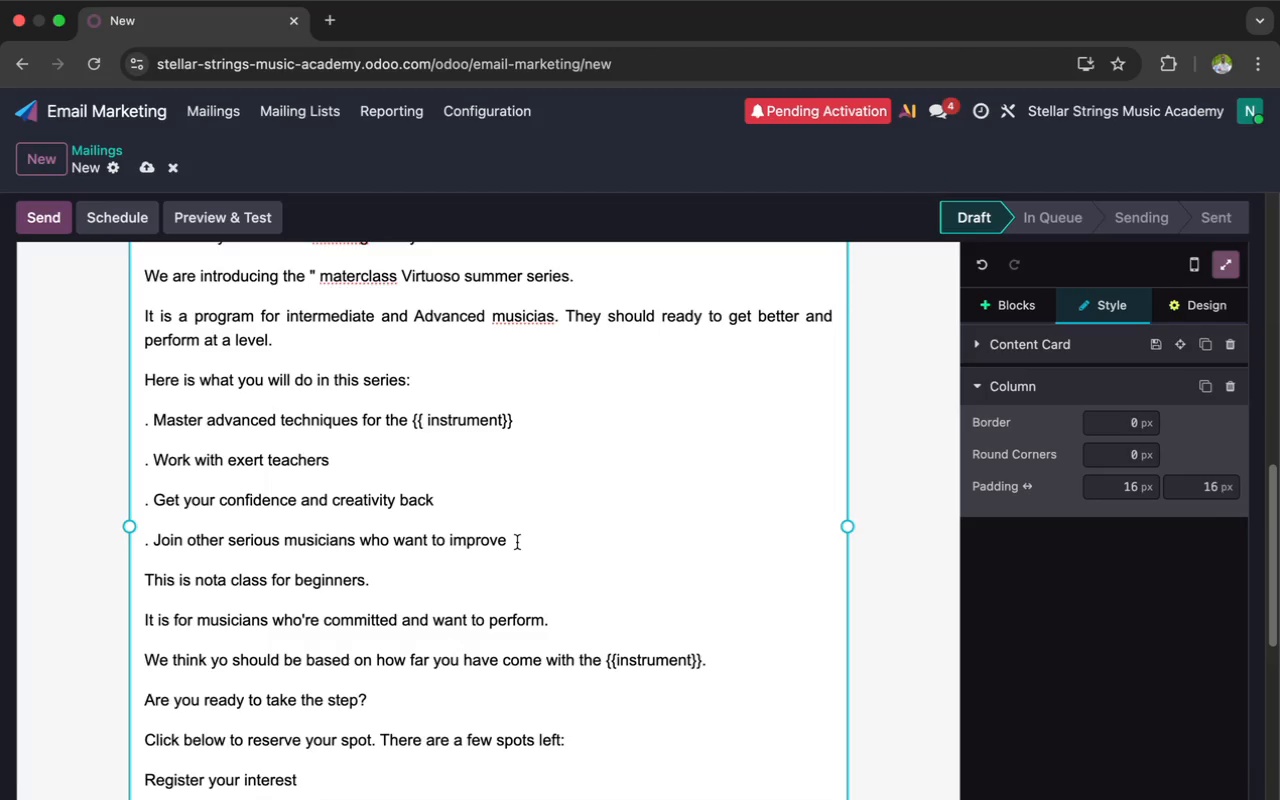 
scroll: coordinate [446, 555], scroll_direction: up, amount: 3.0
 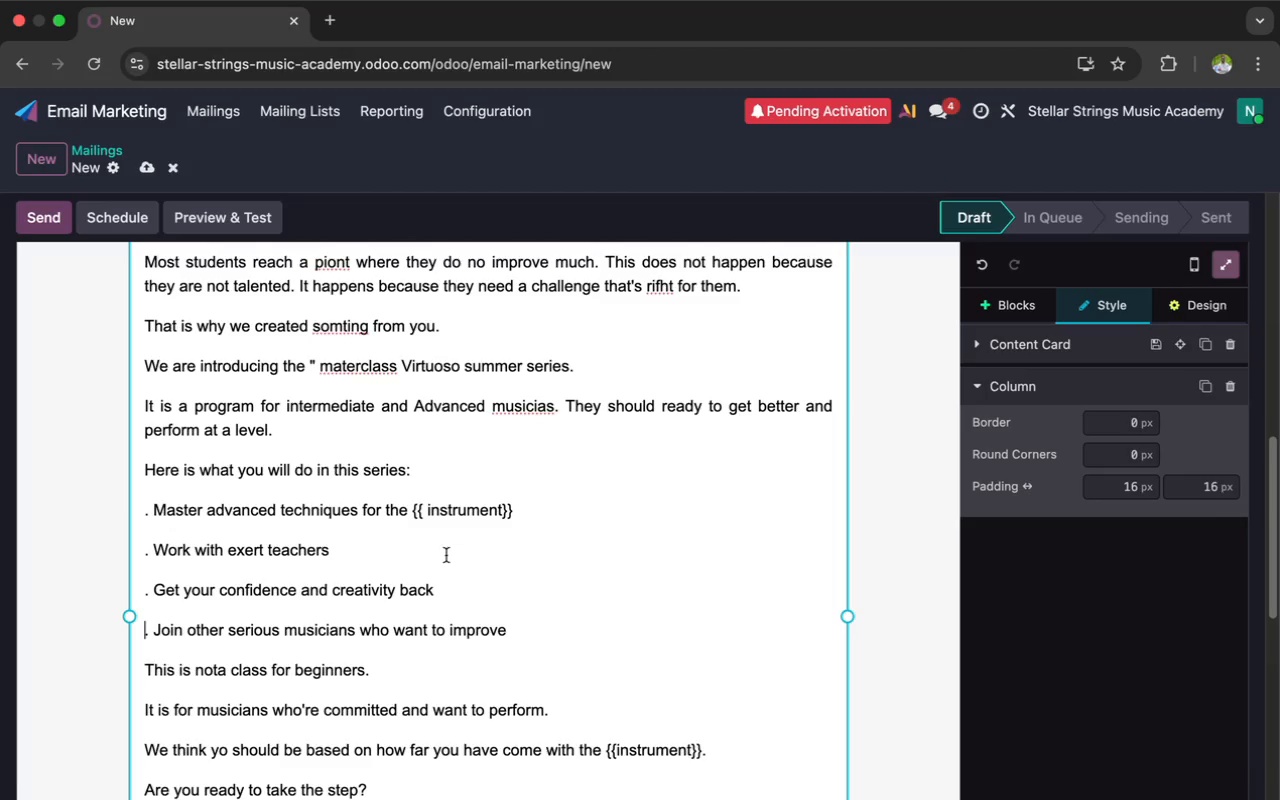 
scroll: coordinate [446, 555], scroll_direction: down, amount: 2.0
 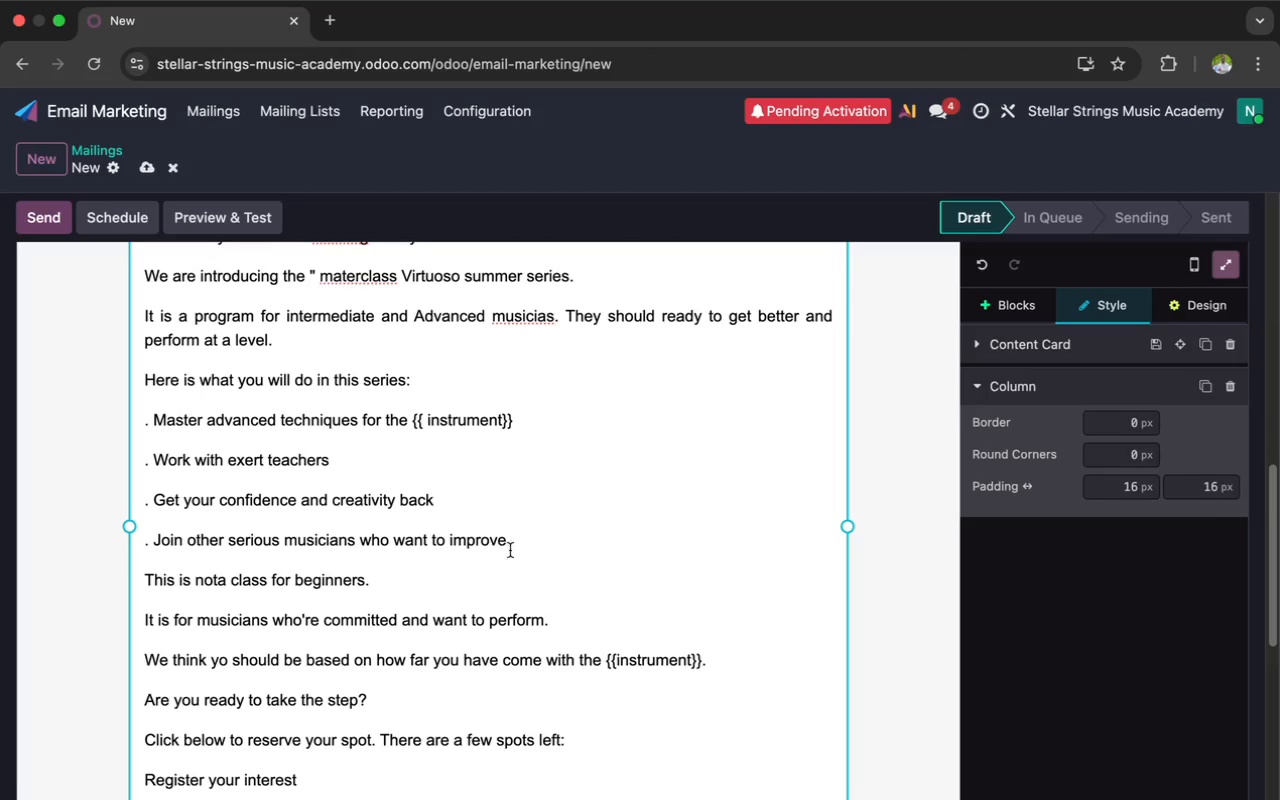 
left_click_drag(start_coordinate=[514, 544], to_coordinate=[144, 427])
 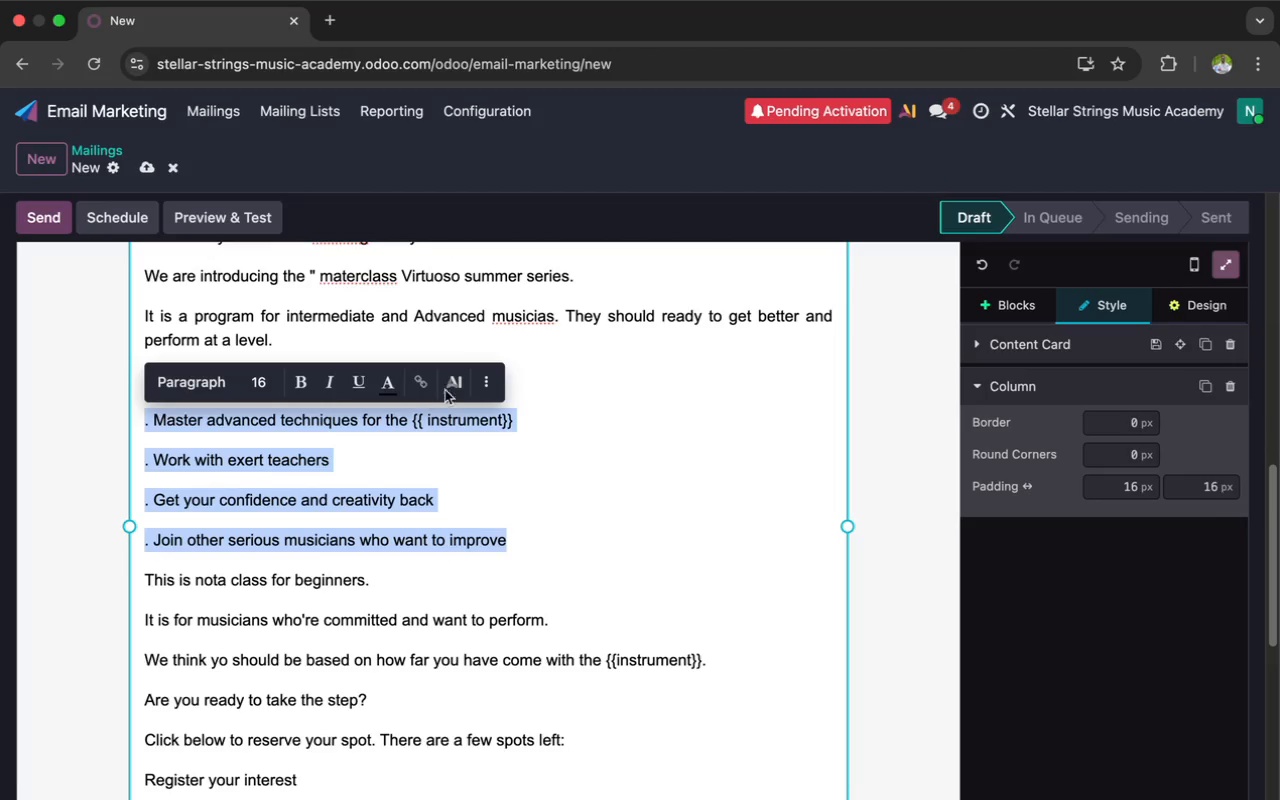 
left_click([482, 380])
 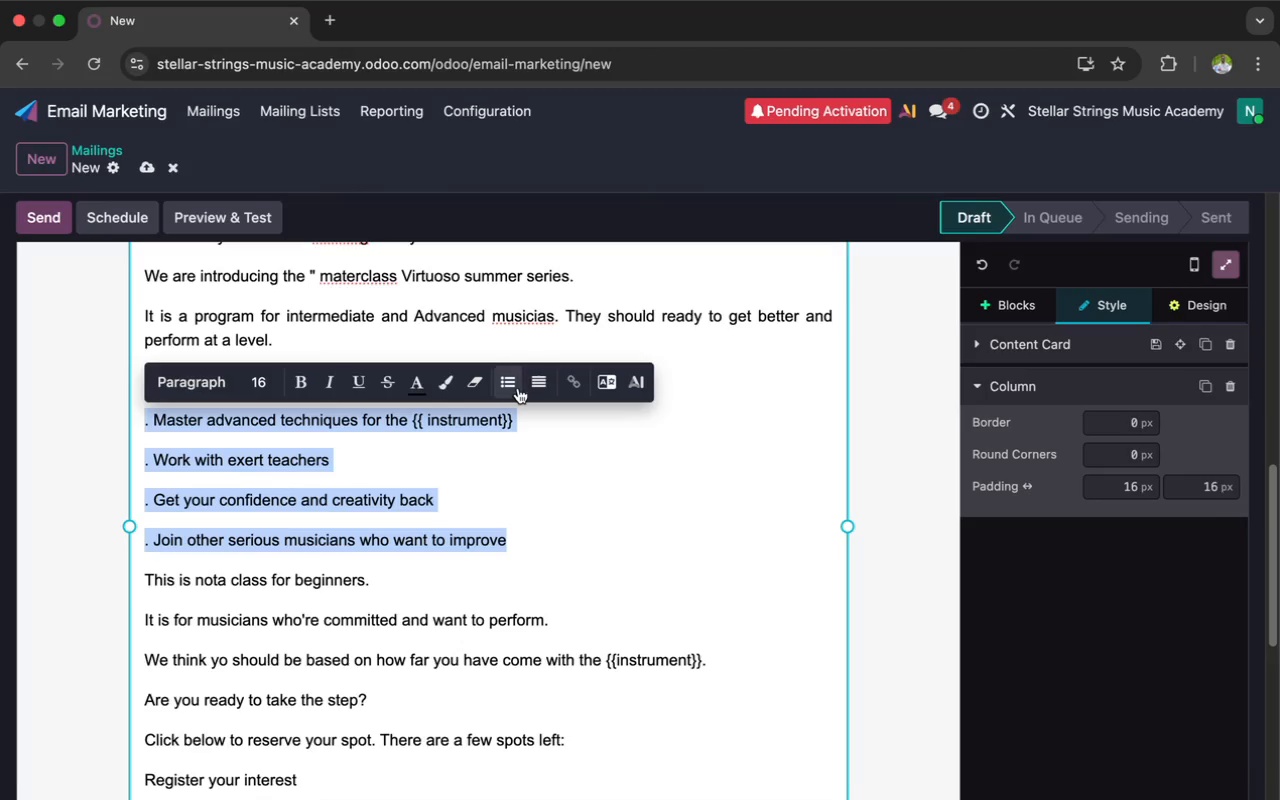 
left_click([510, 386])
 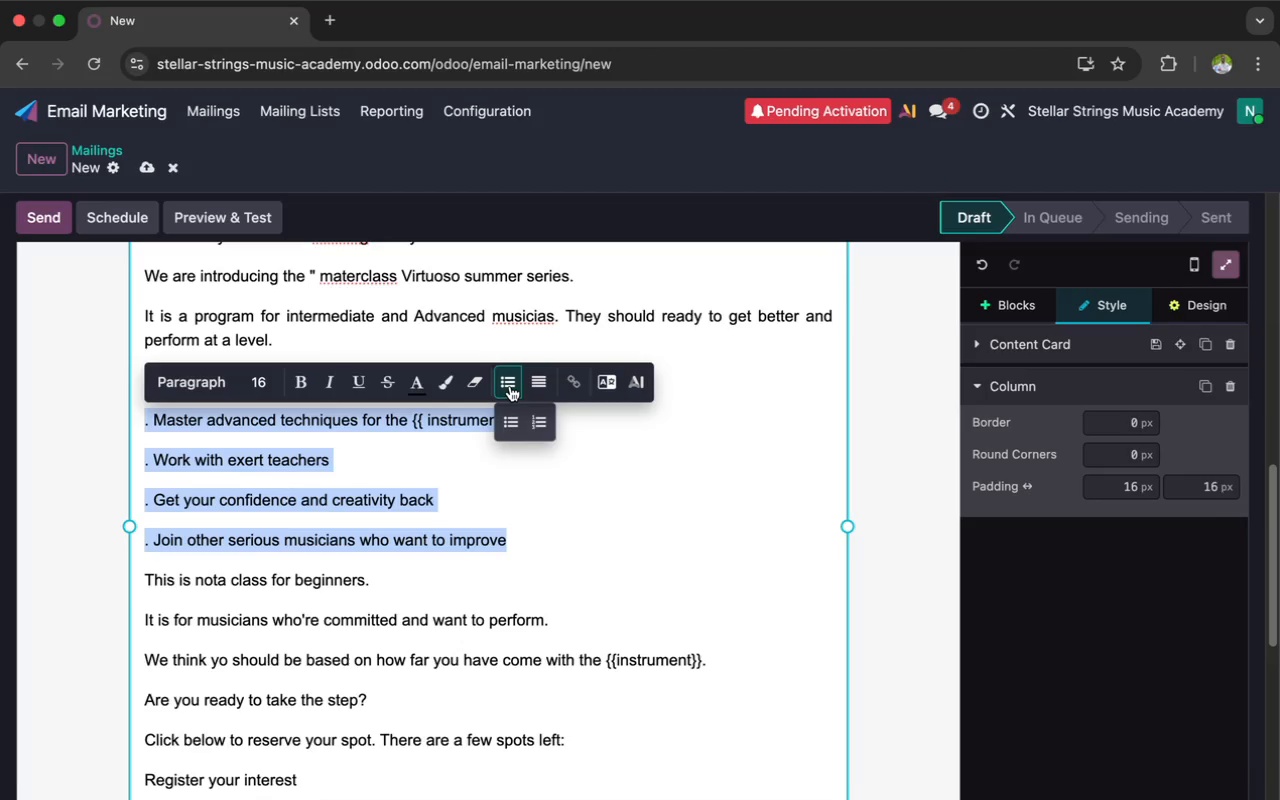 
left_click([510, 387])
 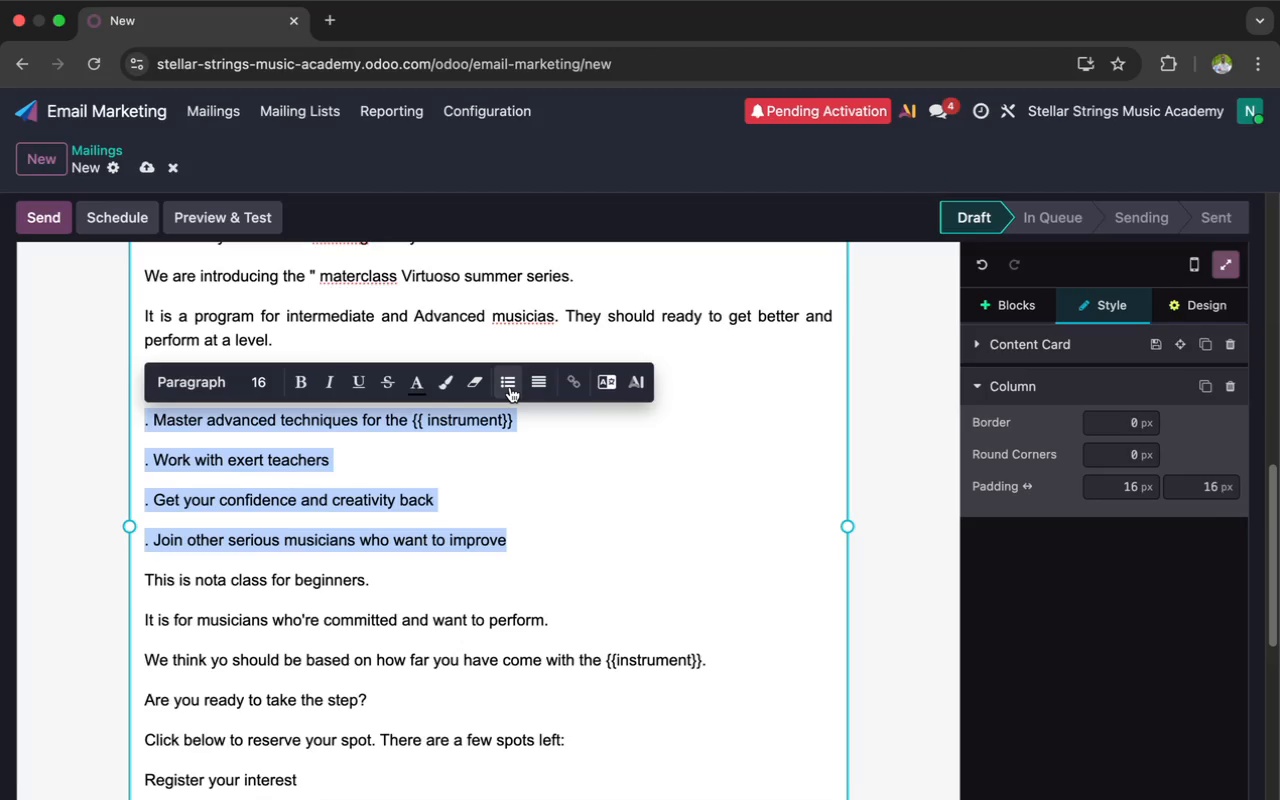 
left_click([510, 387])
 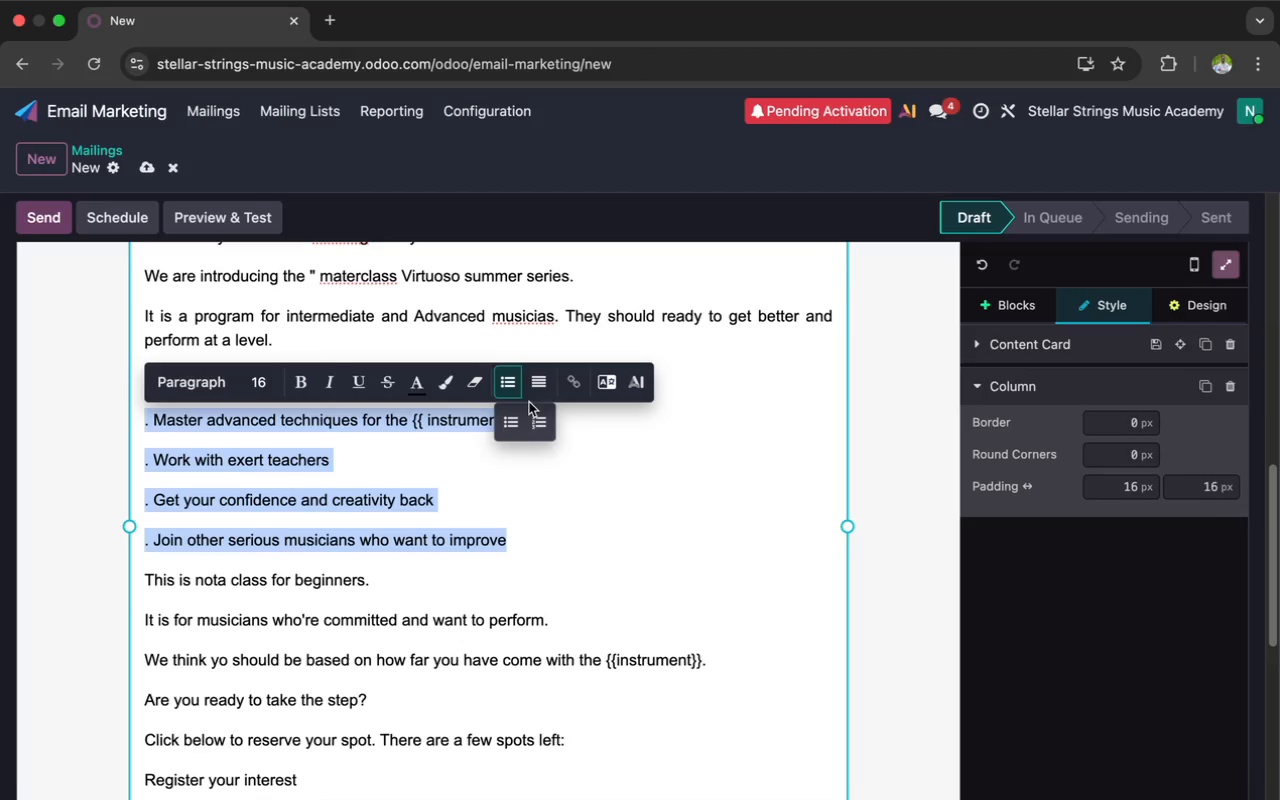 
left_click([514, 424])
 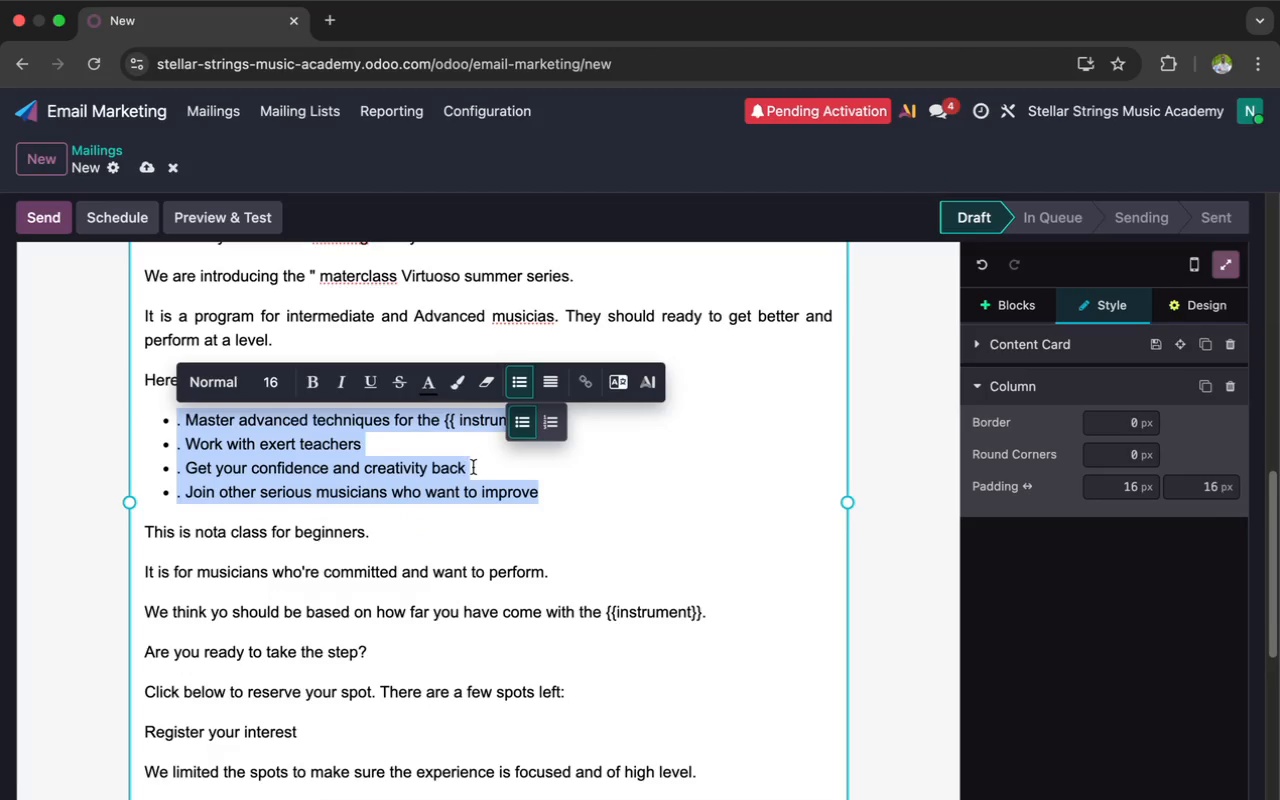 
left_click([474, 465])
 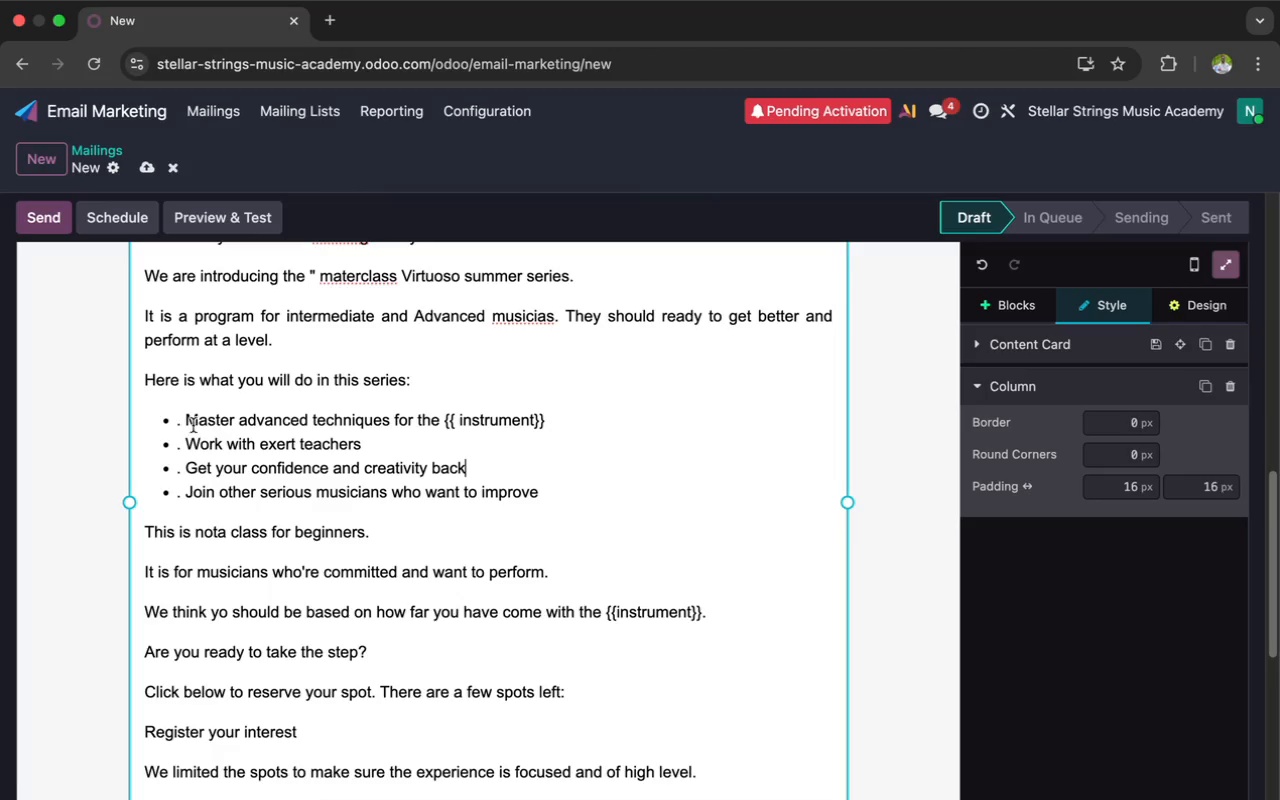 
left_click([183, 423])
 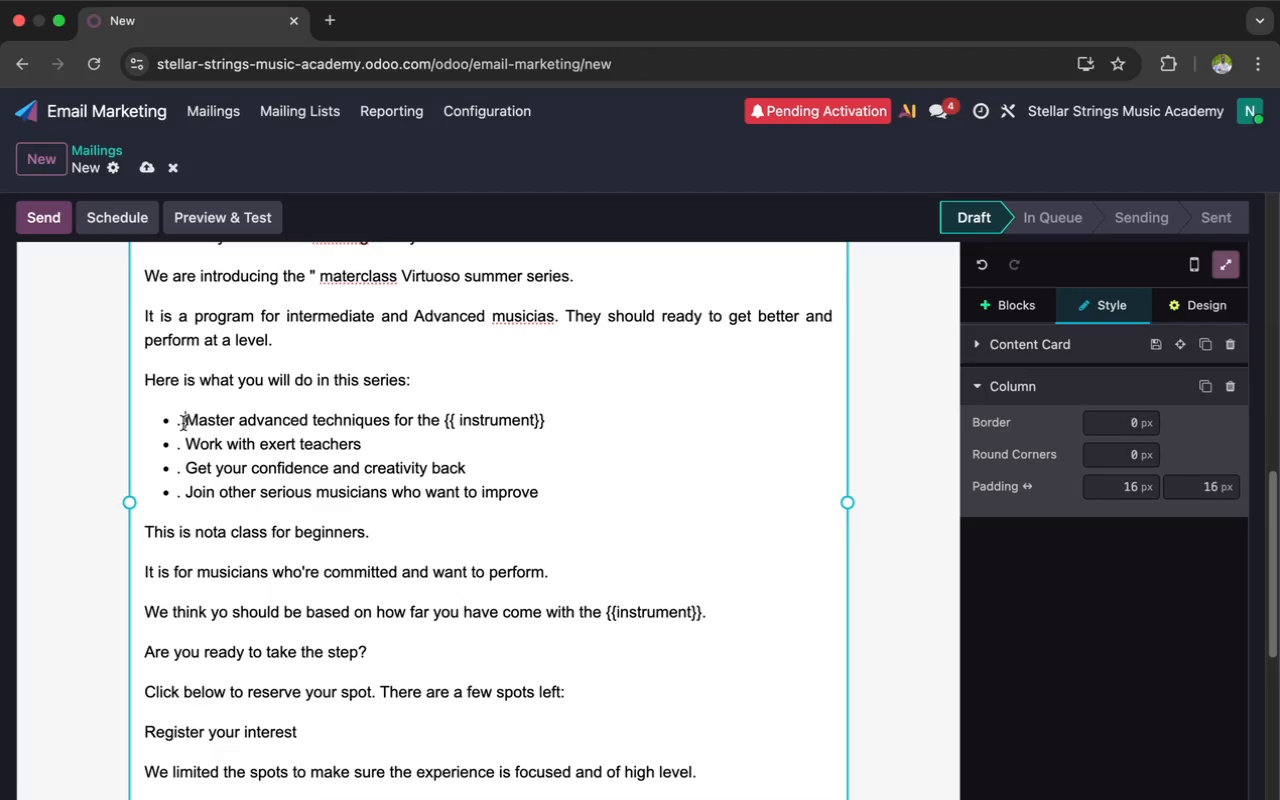 
key(Backspace)
 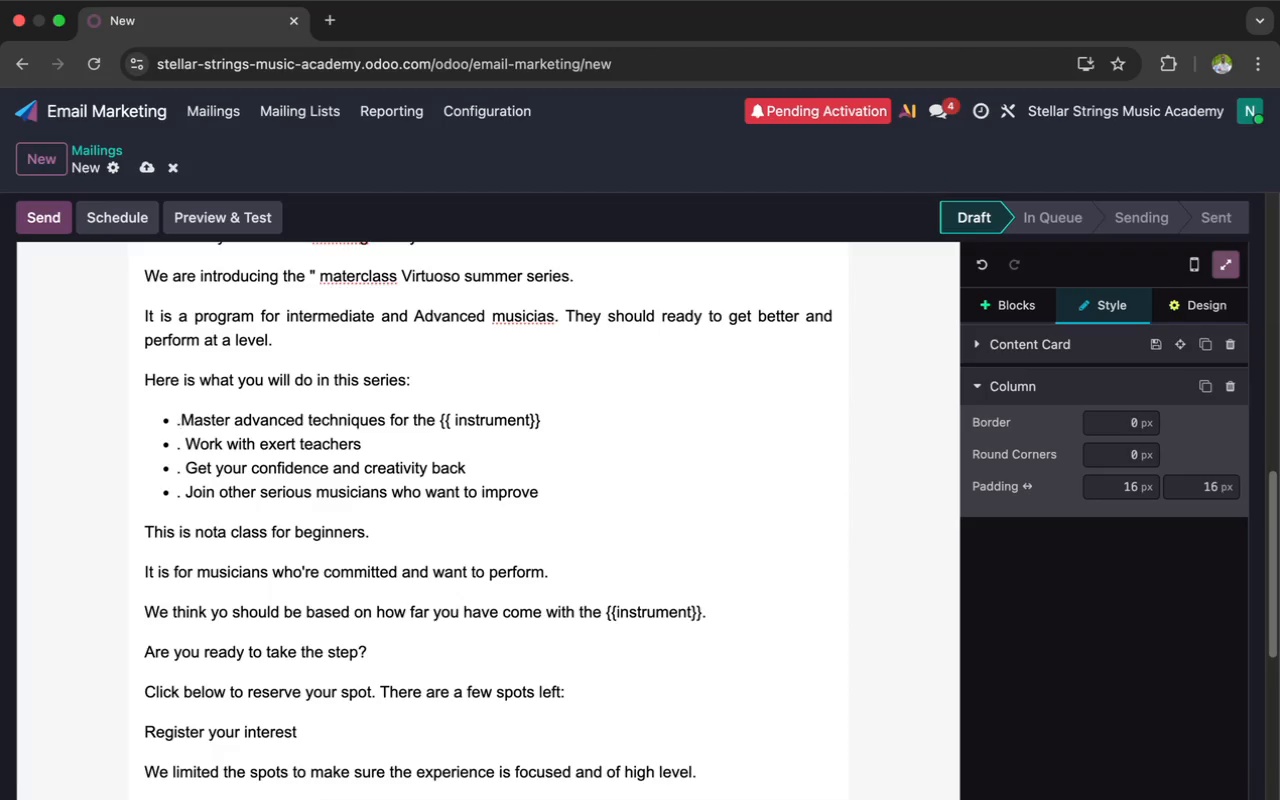 
key(Backspace)
 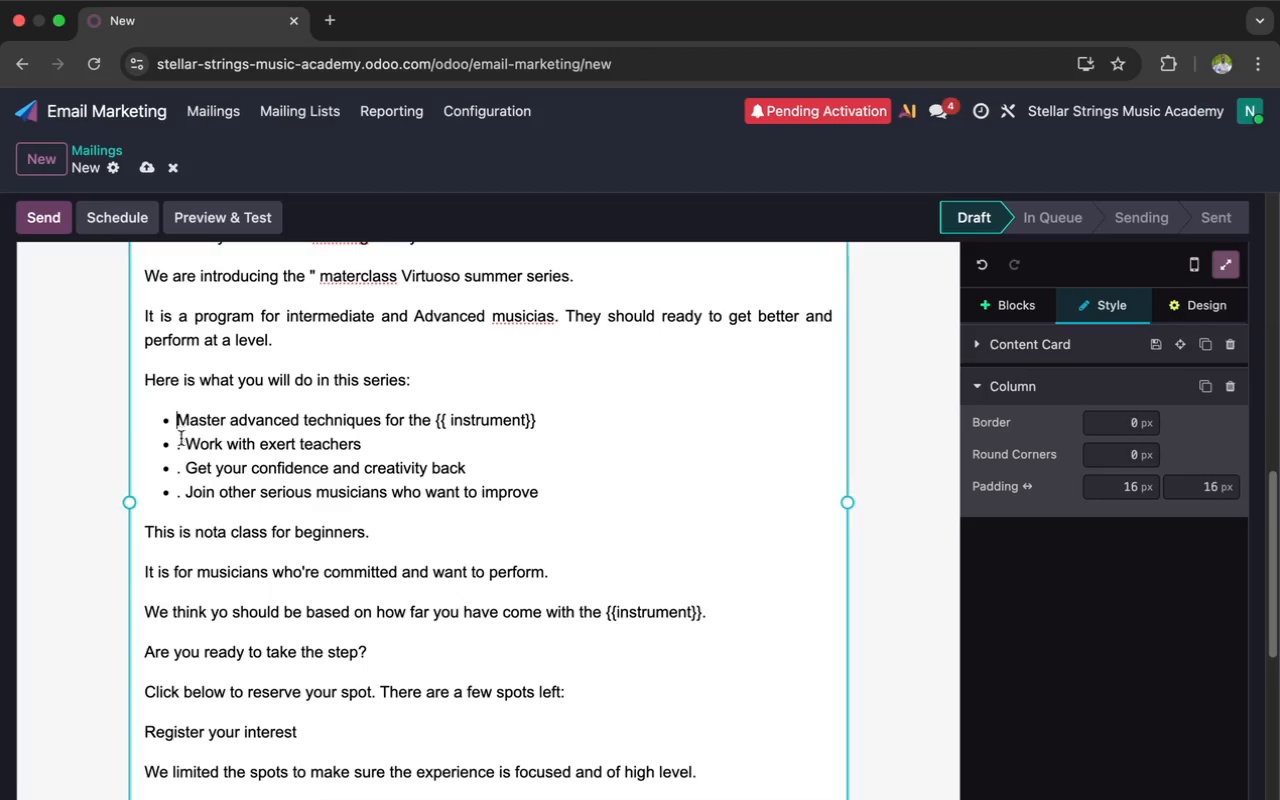 
left_click([181, 447])
 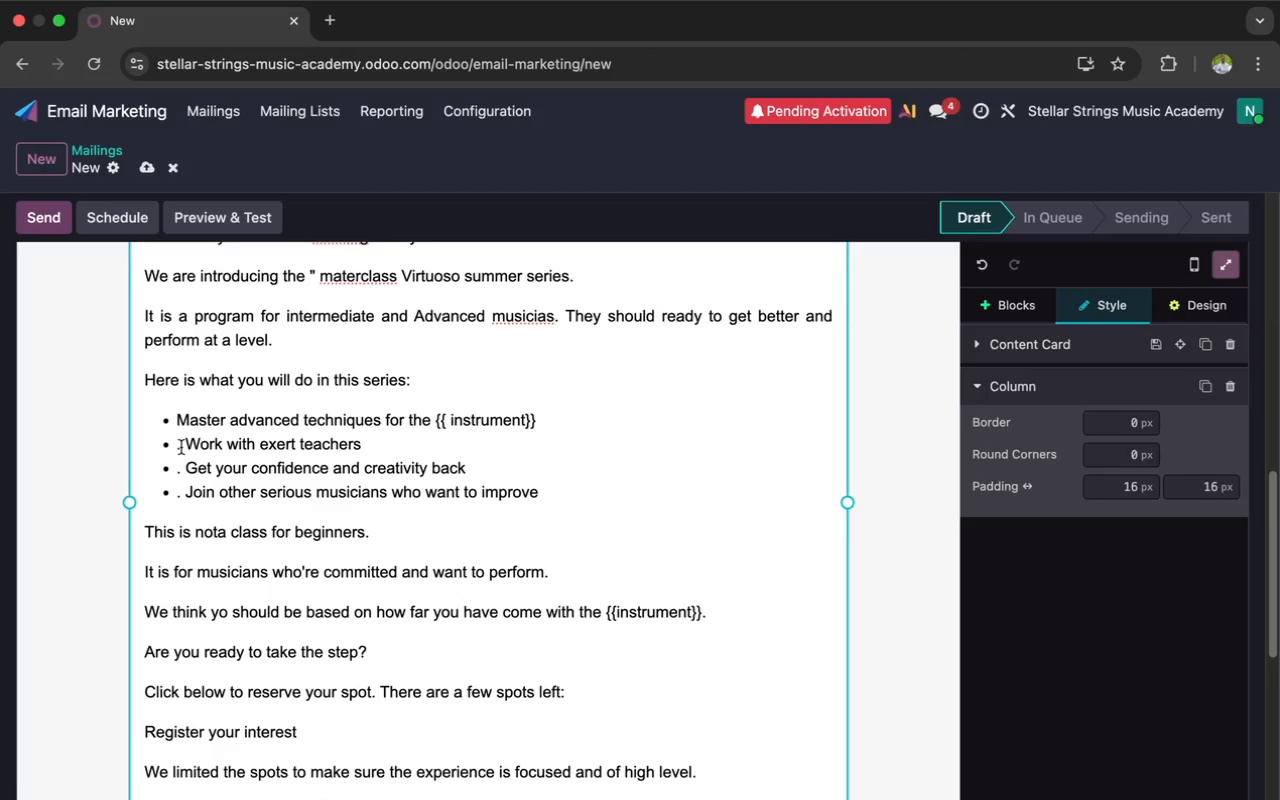 
key(Backspace)
 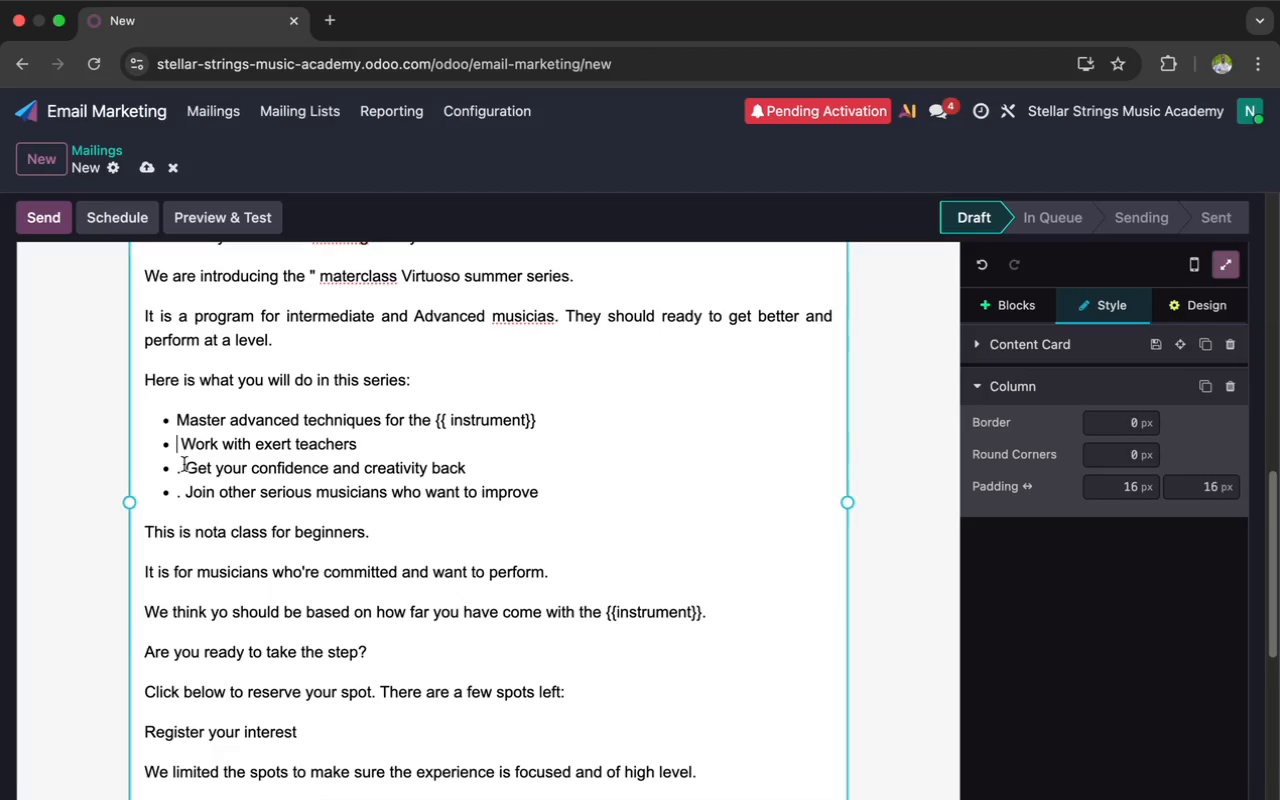 
left_click([181, 470])
 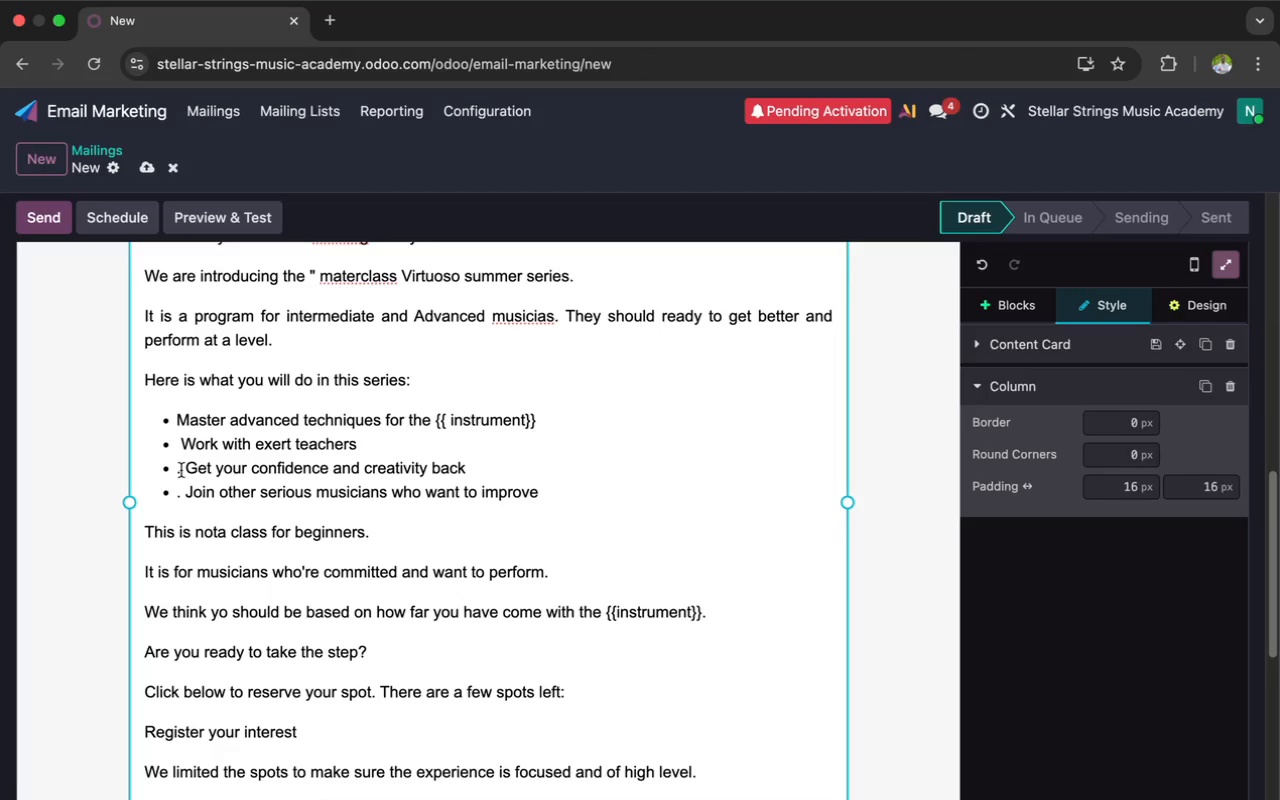 
key(Backspace)
 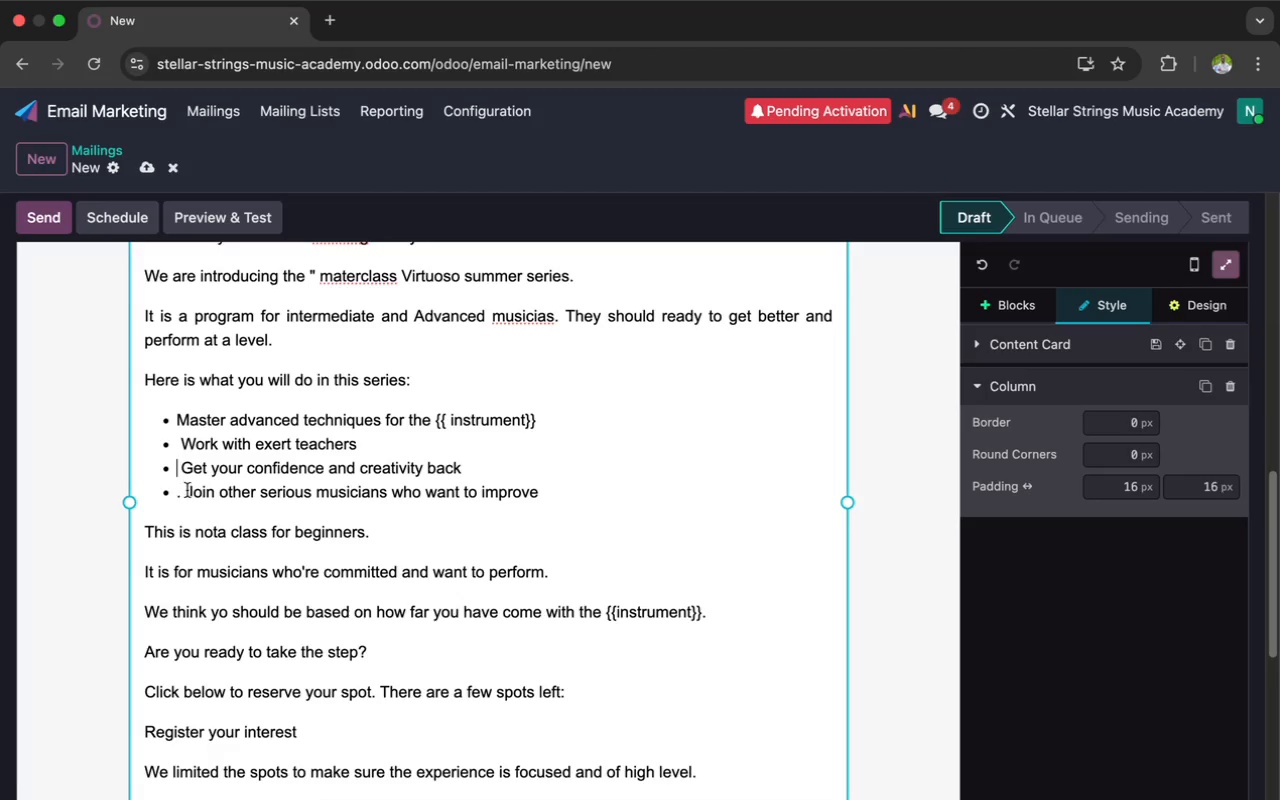 
left_click([182, 501])
 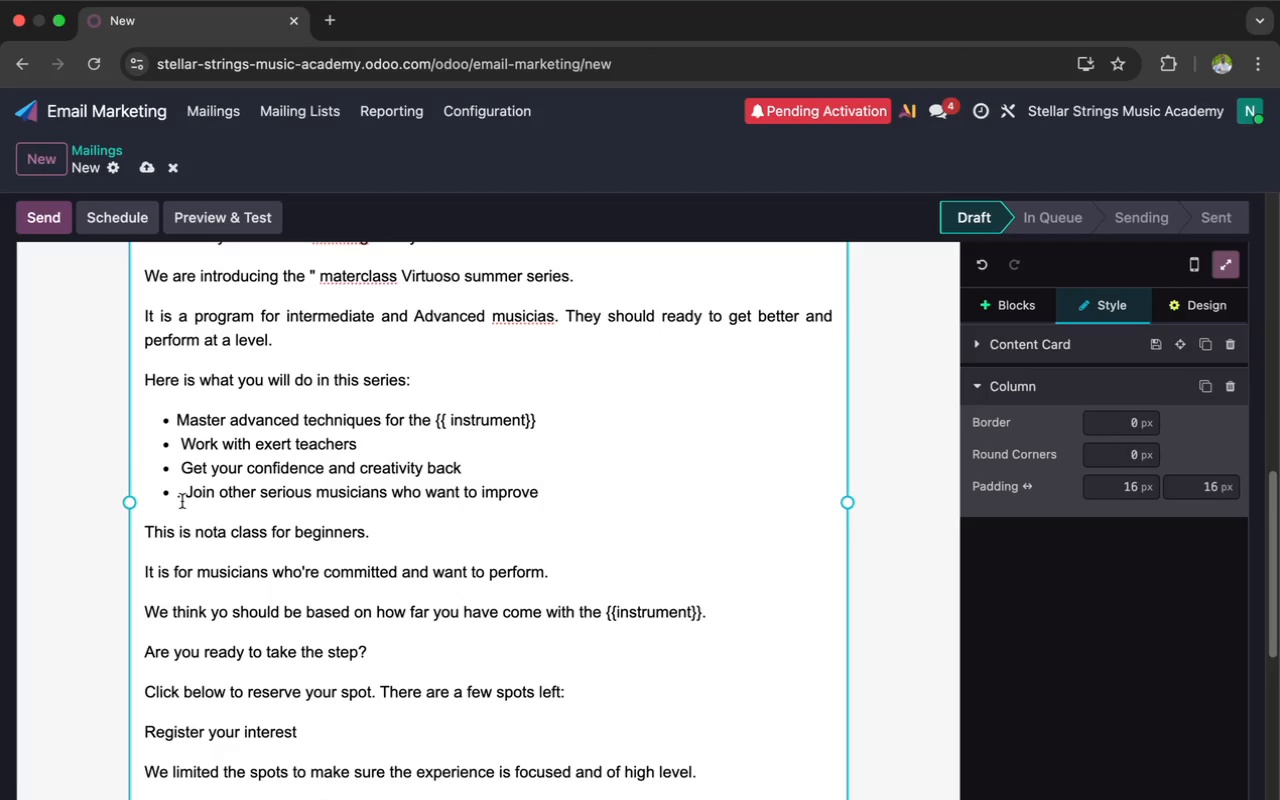 
key(Backspace)
 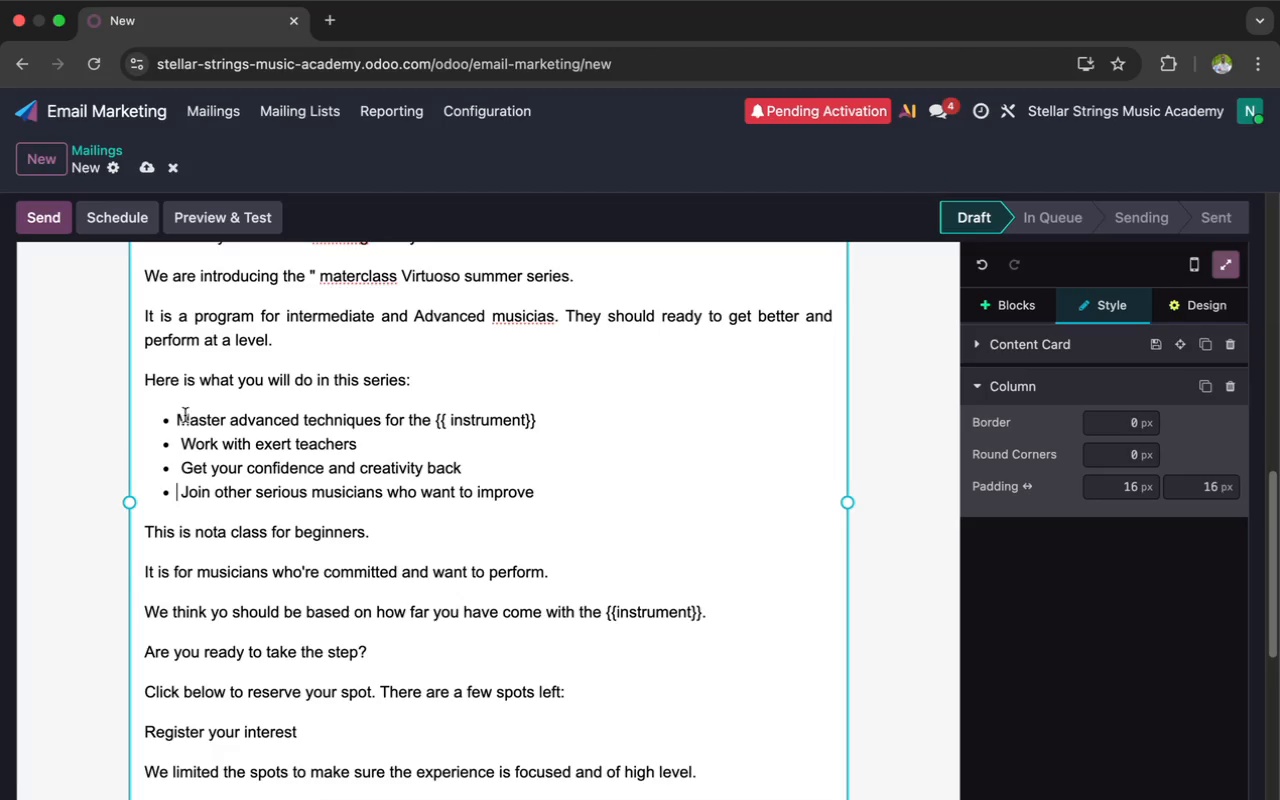 
left_click([178, 420])
 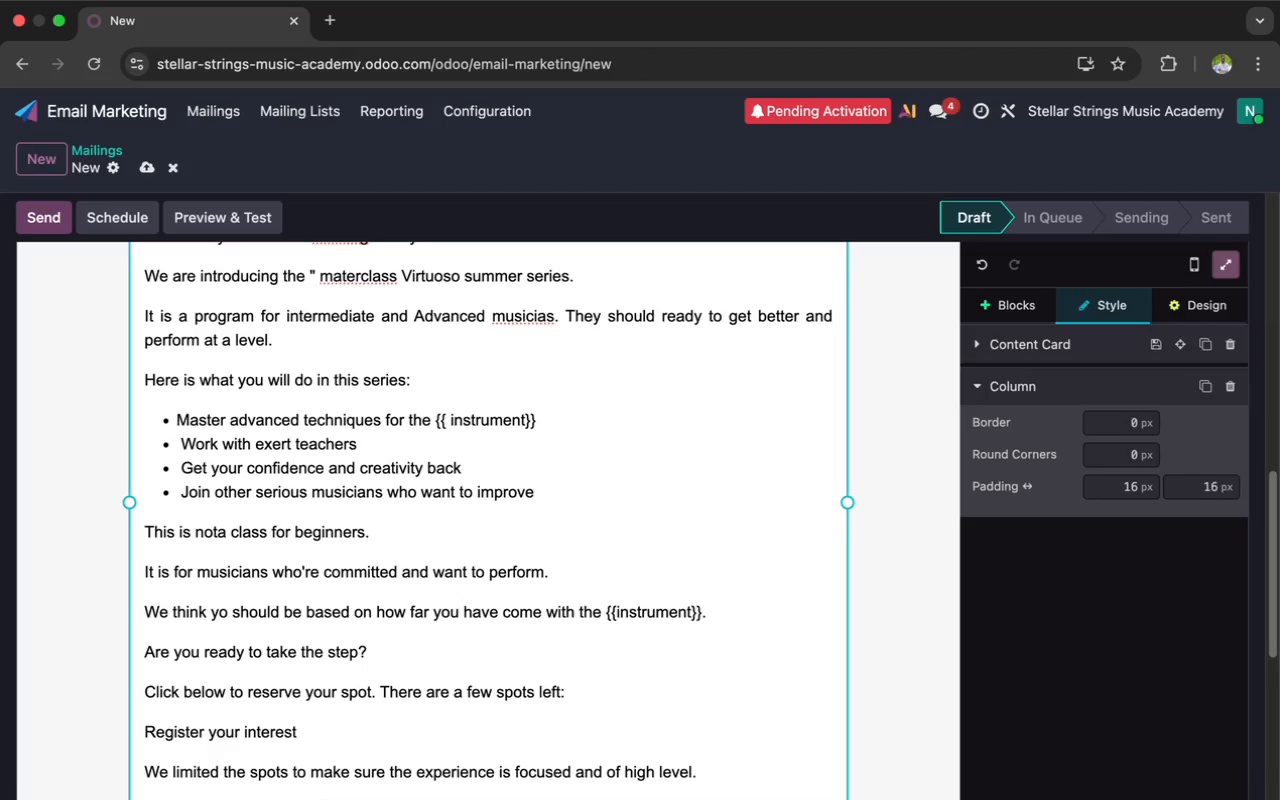 
key(Space)
 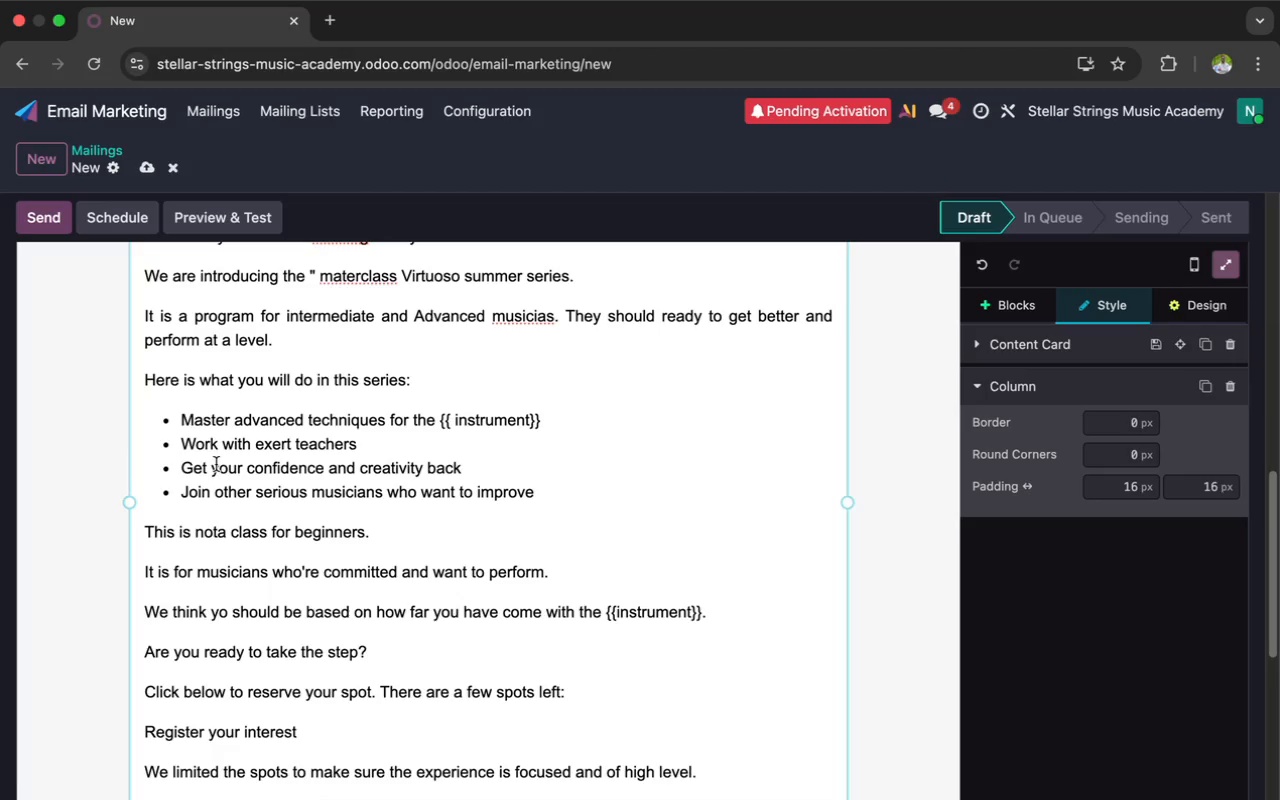 
scroll: coordinate [242, 497], scroll_direction: up, amount: 27.0
 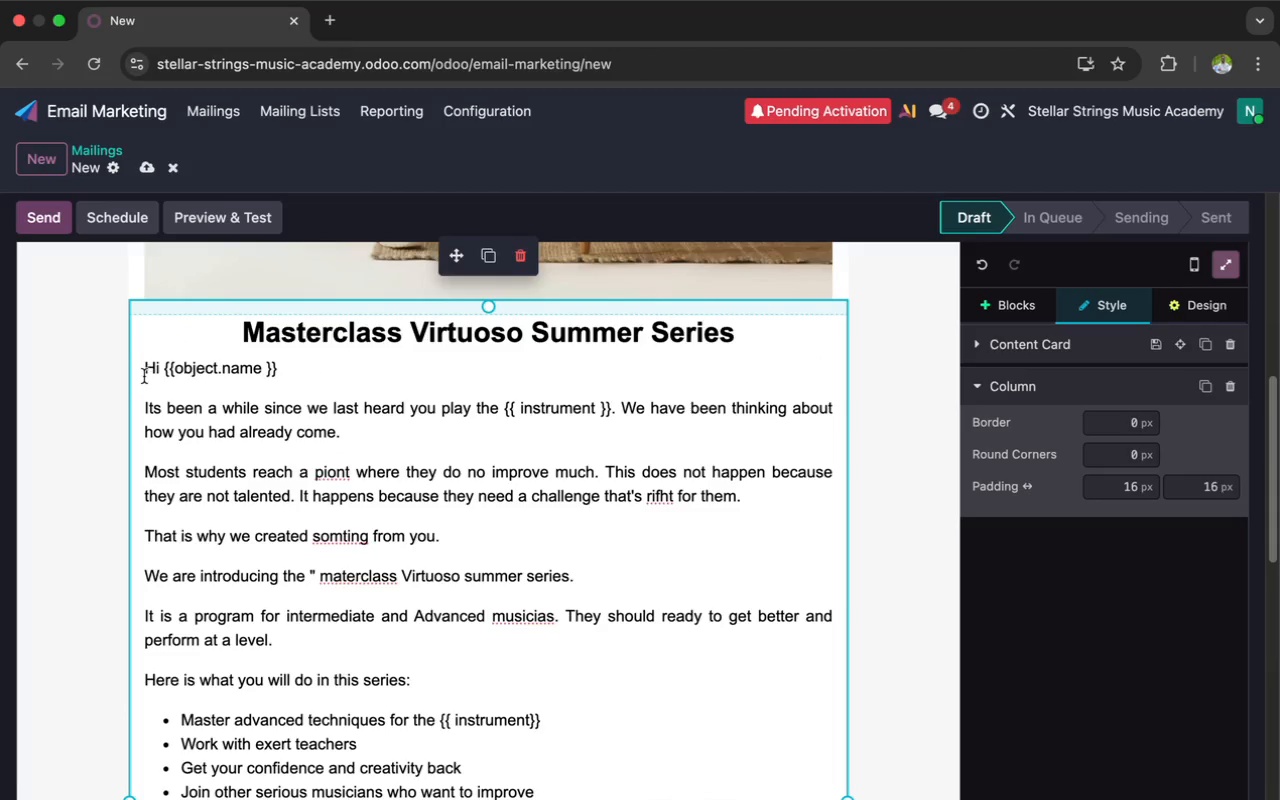 
left_click_drag(start_coordinate=[145, 371], to_coordinate=[589, 792])
 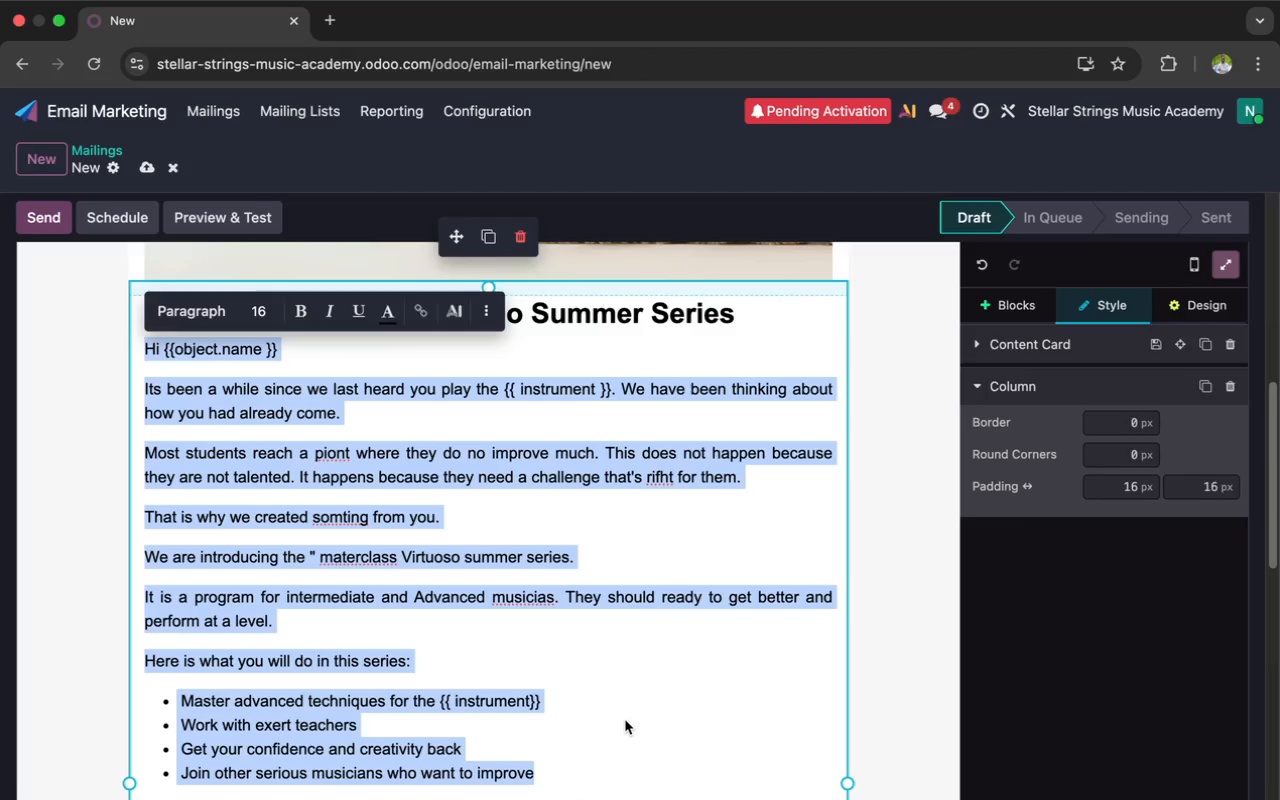 
left_click([625, 721])
 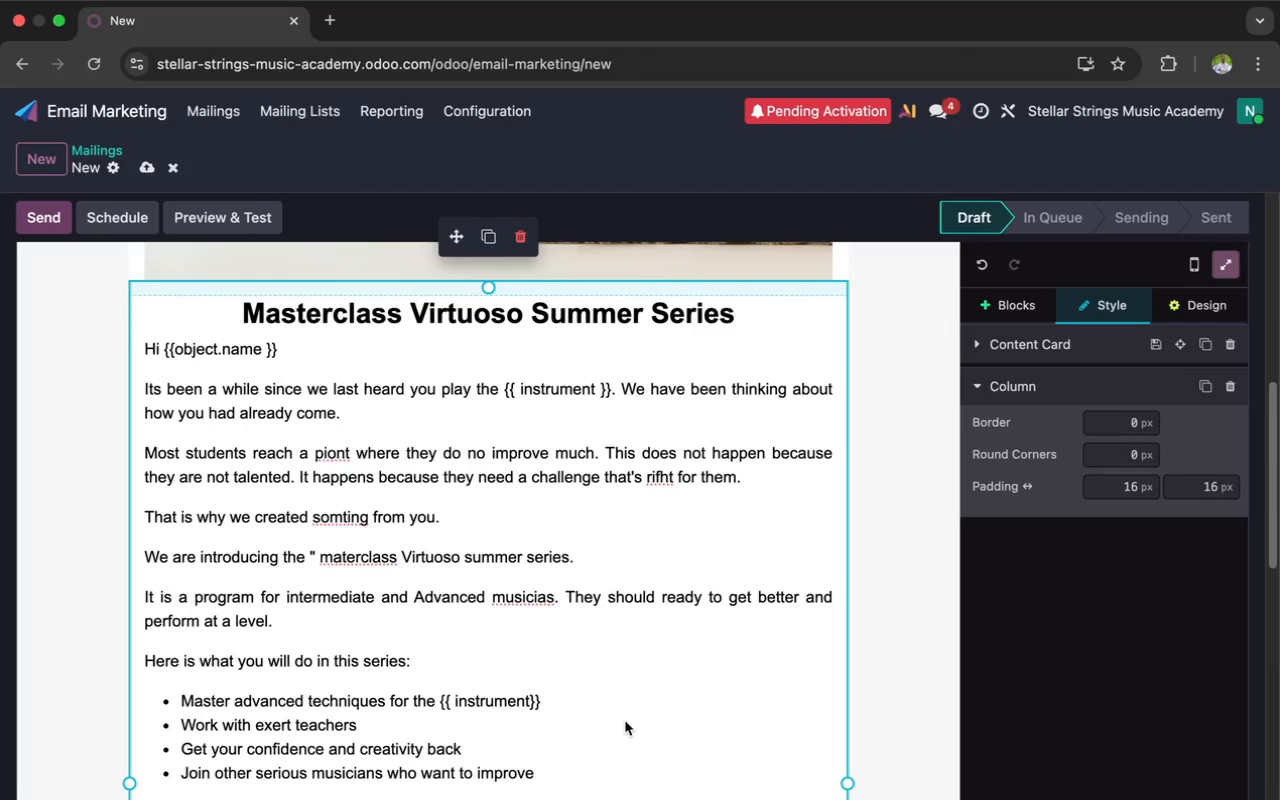 
key(Meta+A)
 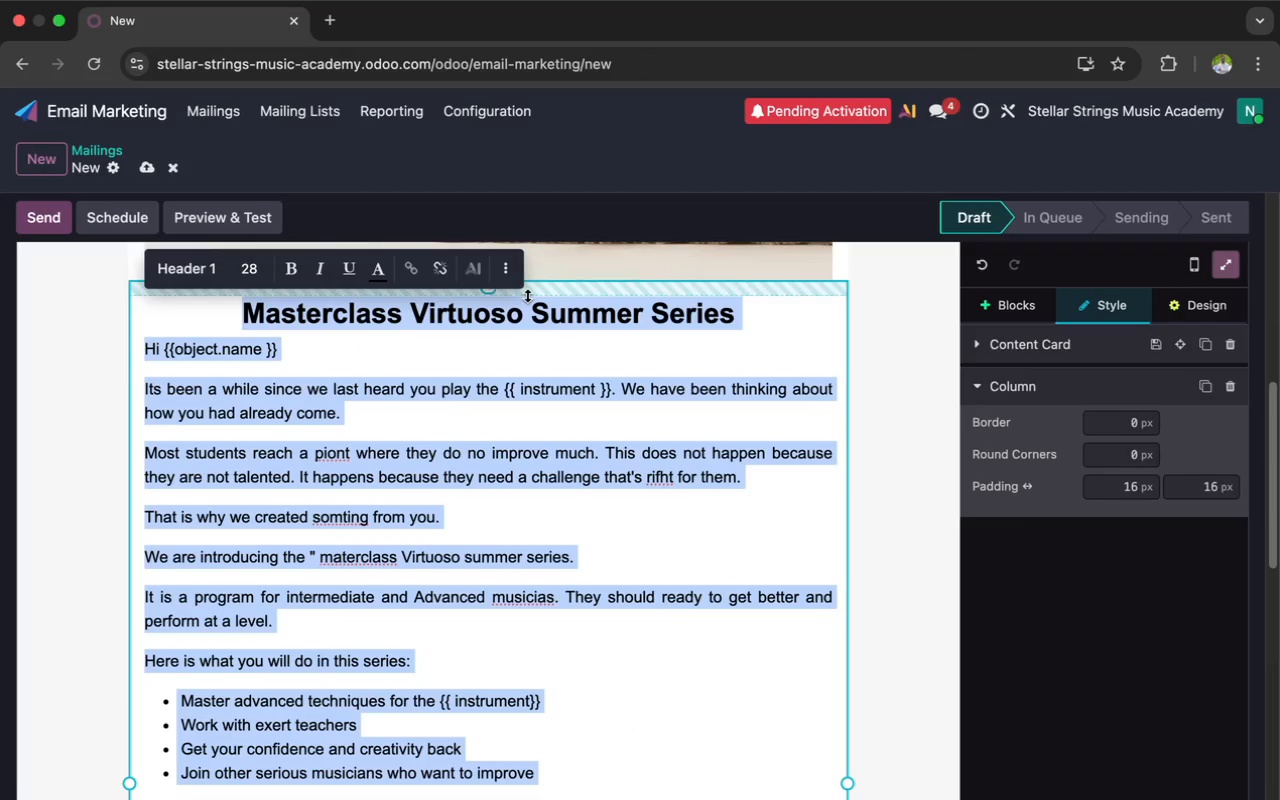 
left_click([510, 271])
 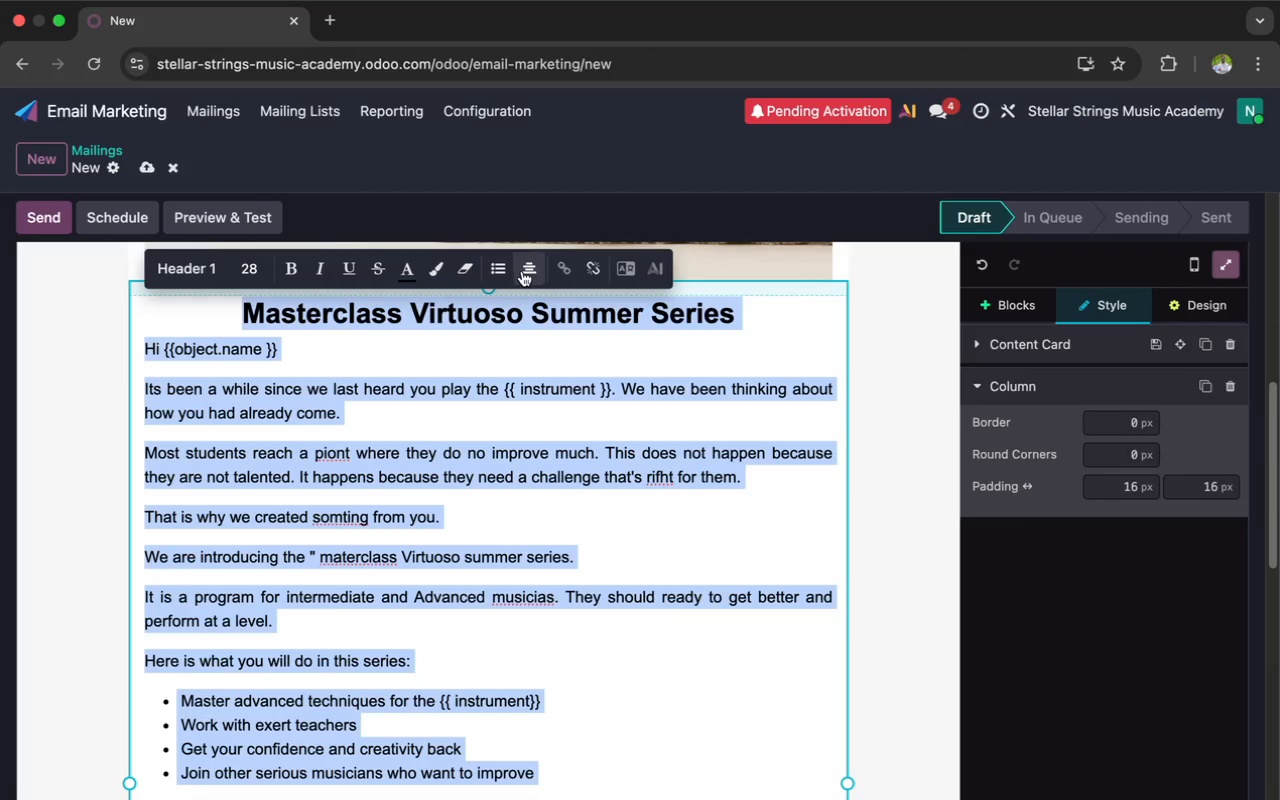 
left_click([524, 269])
 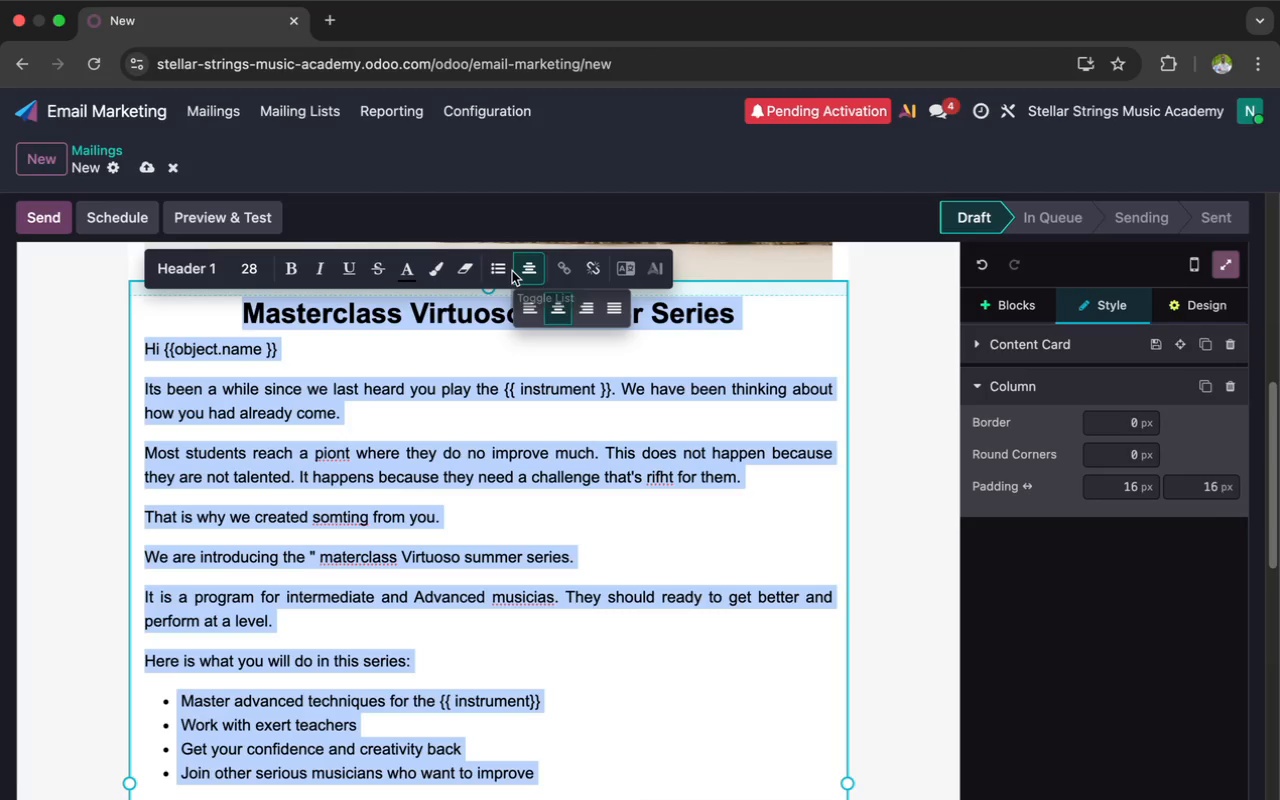 
wait(5.88)
 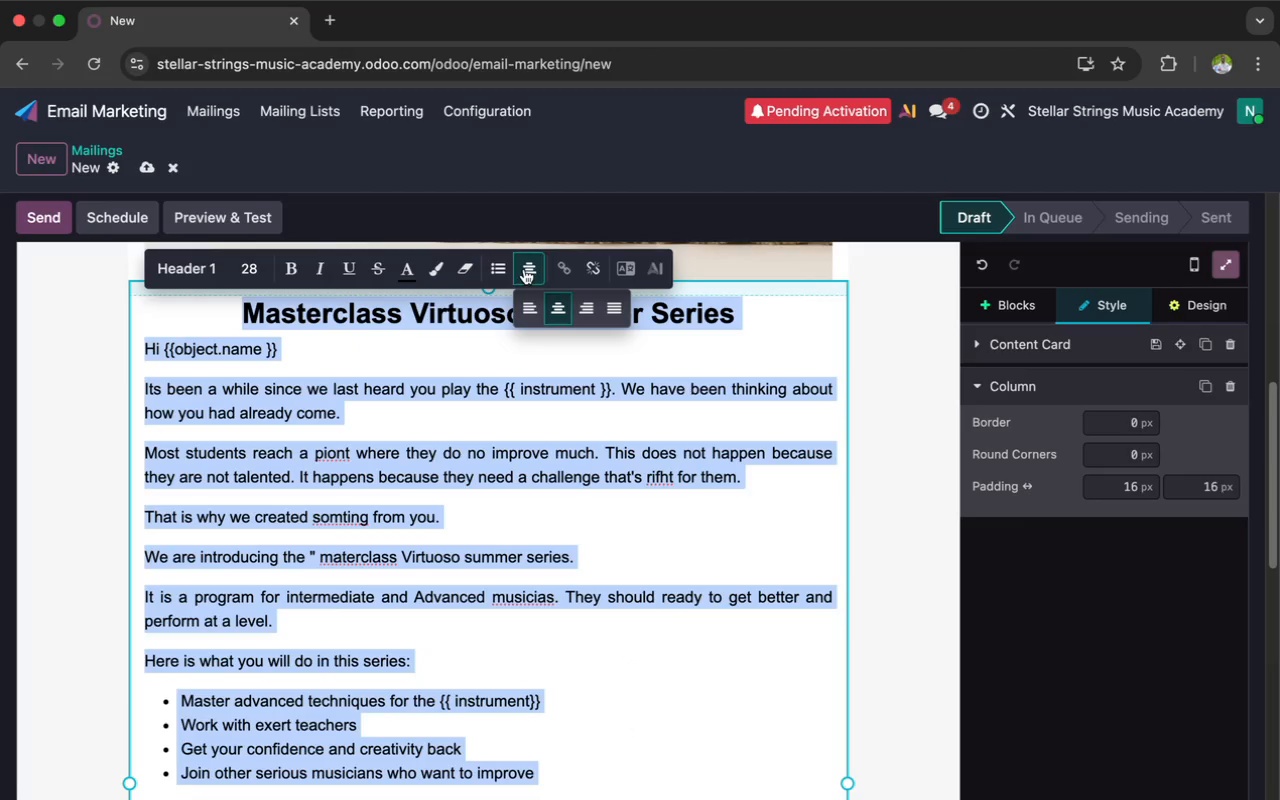 
left_click([487, 409])
 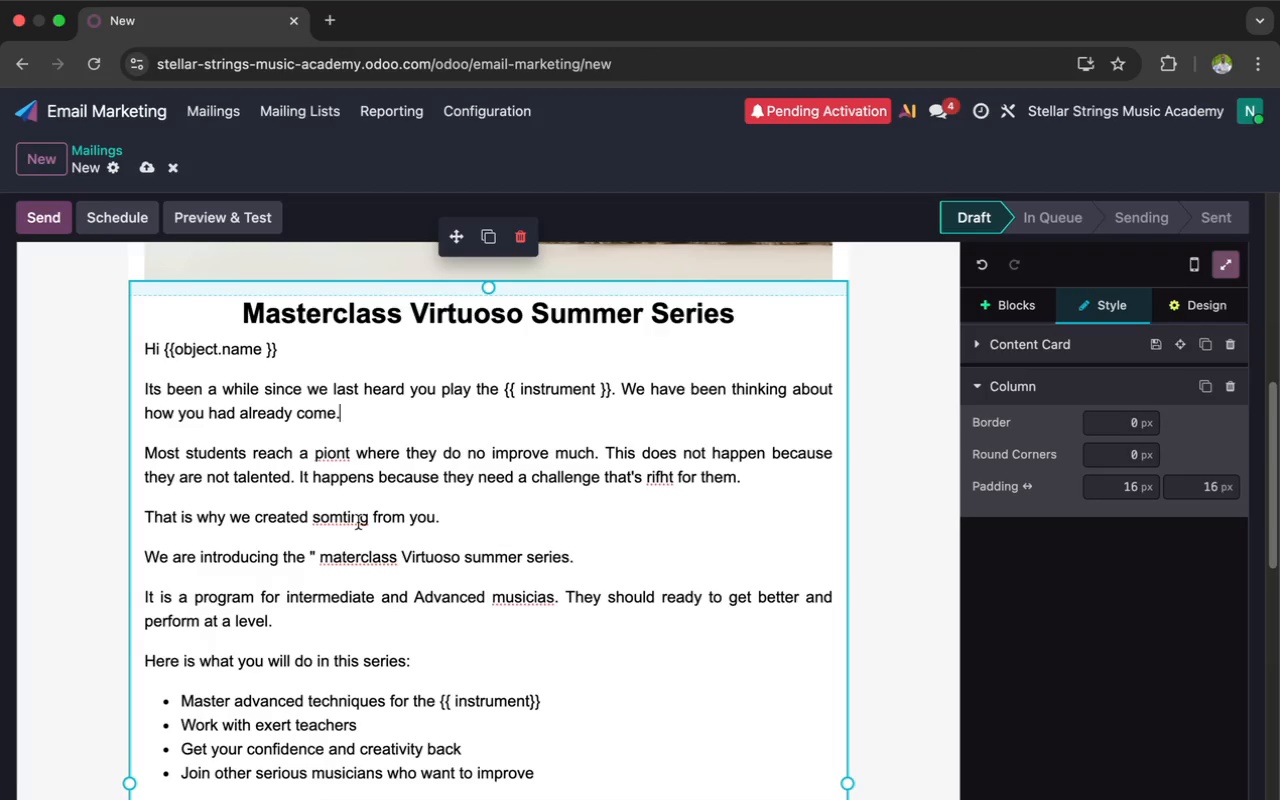 
wait(20.12)
 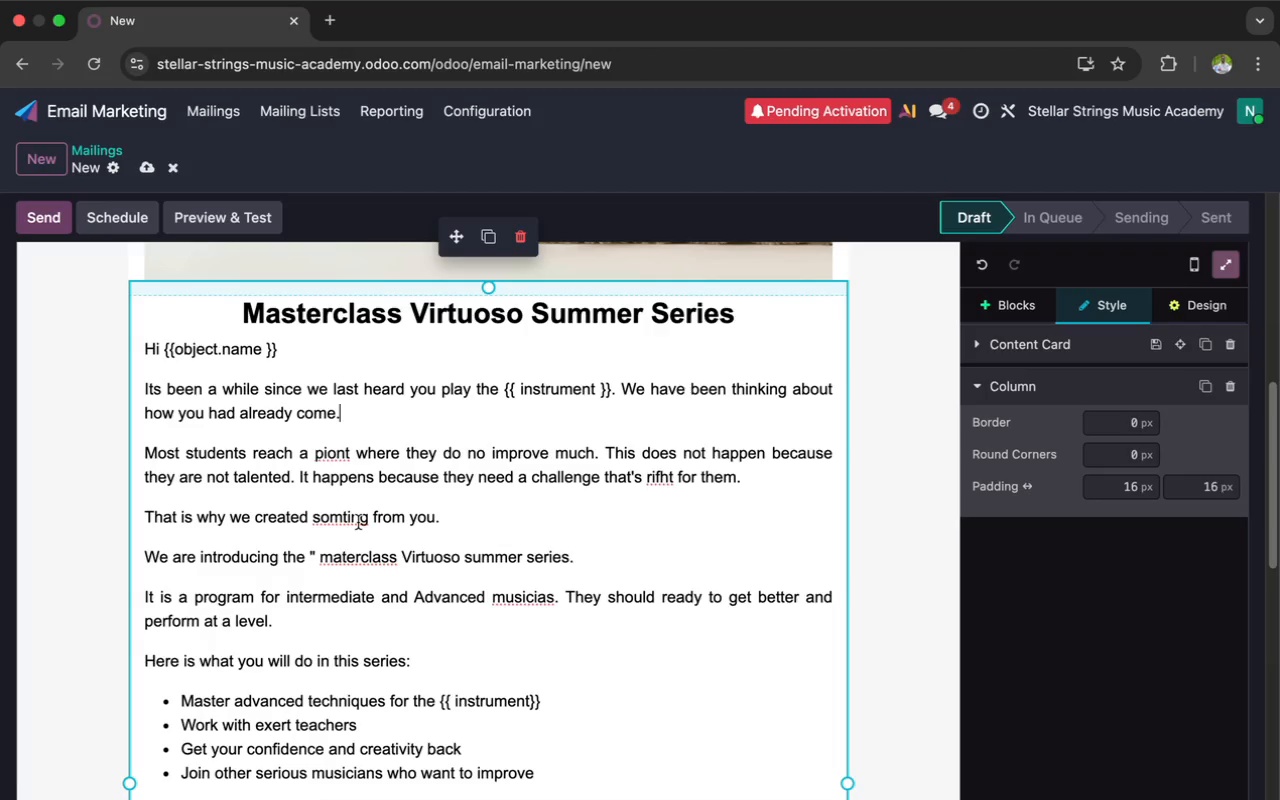 
left_click([336, 453])
 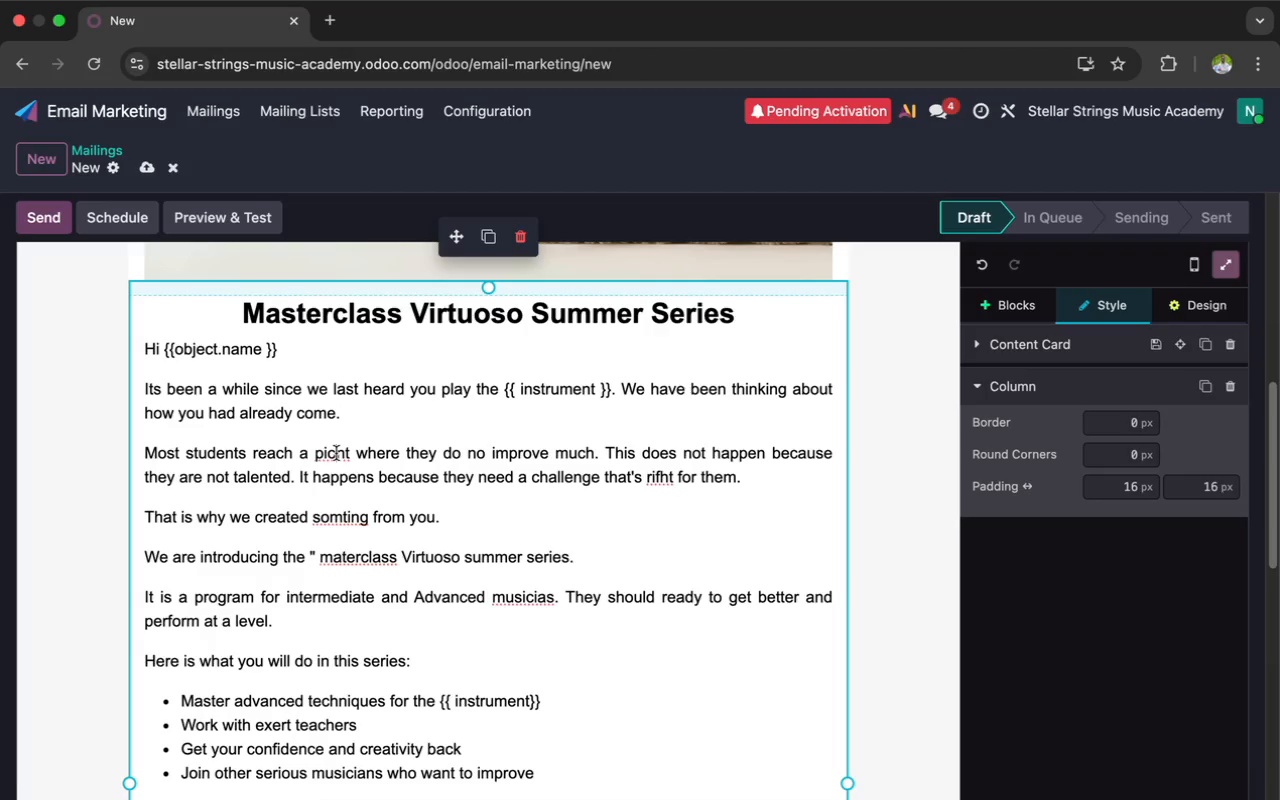 
key(Backspace)
key(Backspace)
type(oi)
 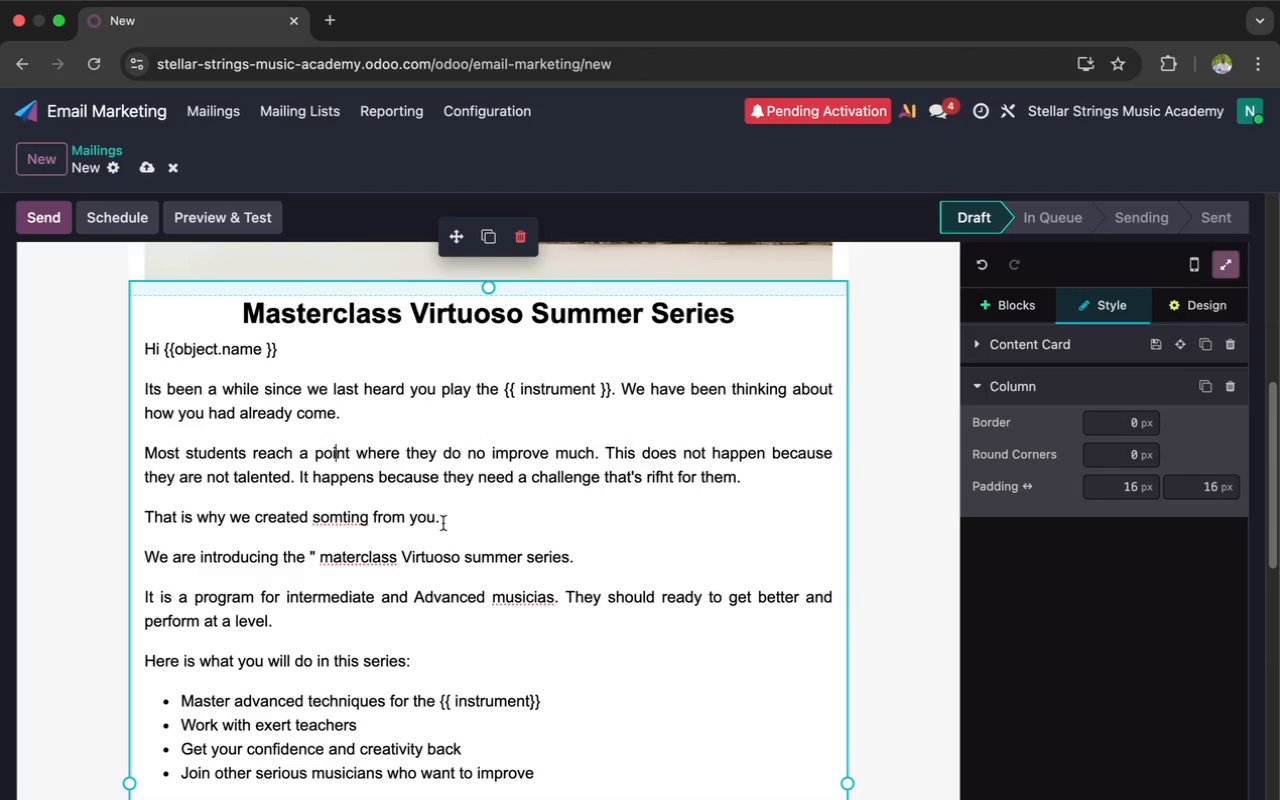 
wait(7.35)
 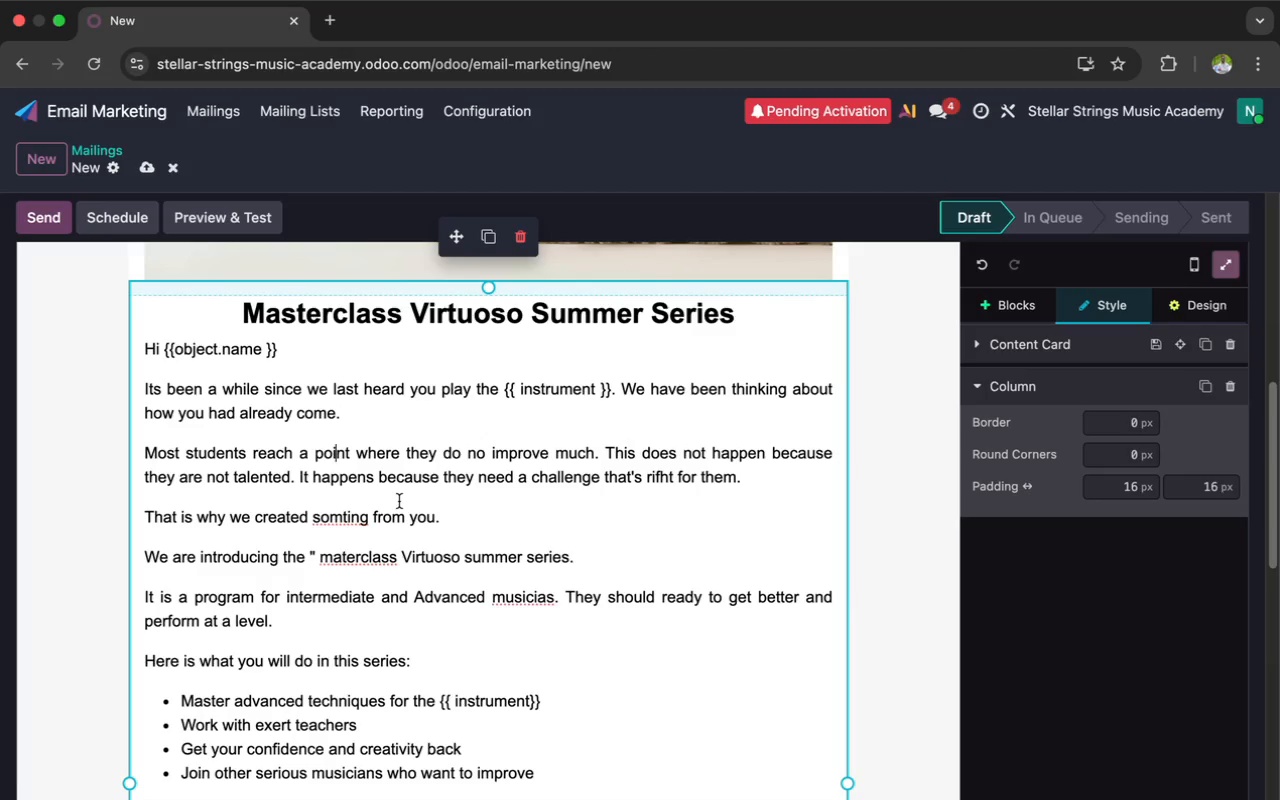 
left_click([568, 557])
 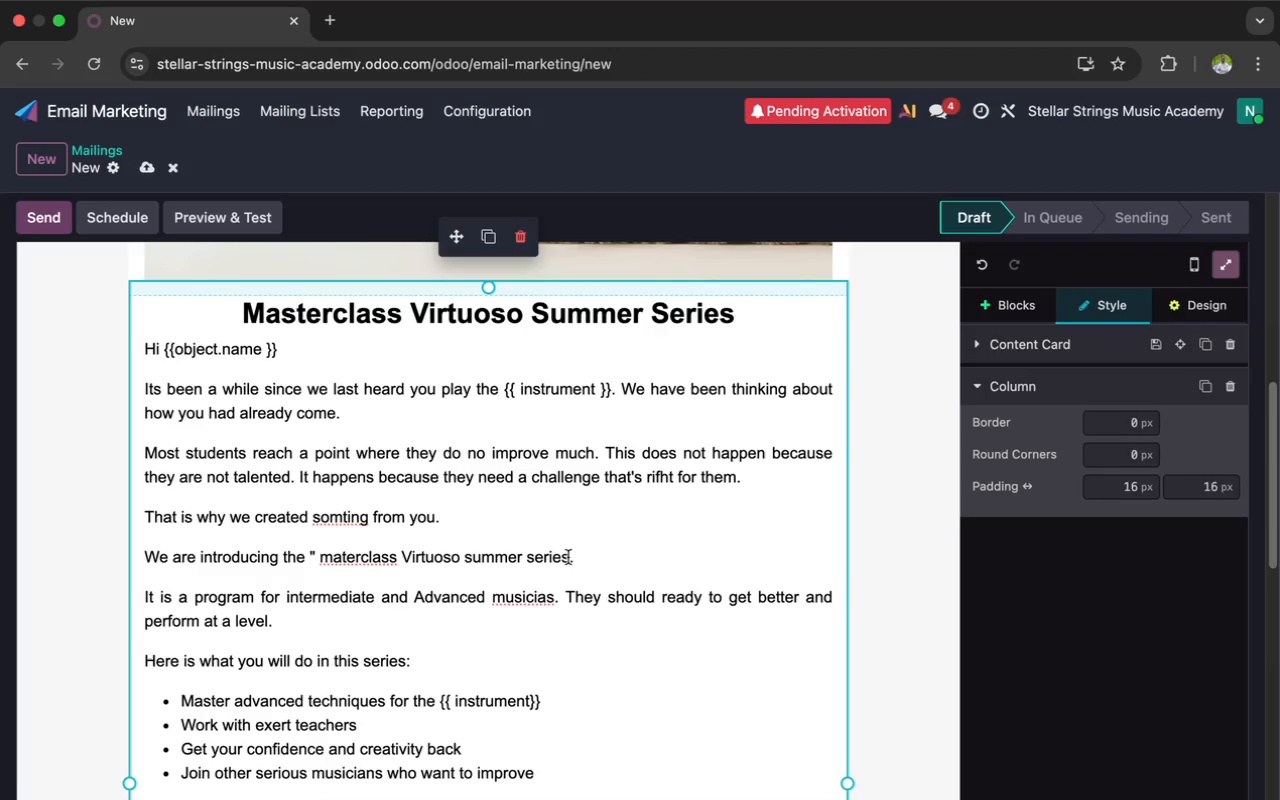 
key(Shift+Quote)
 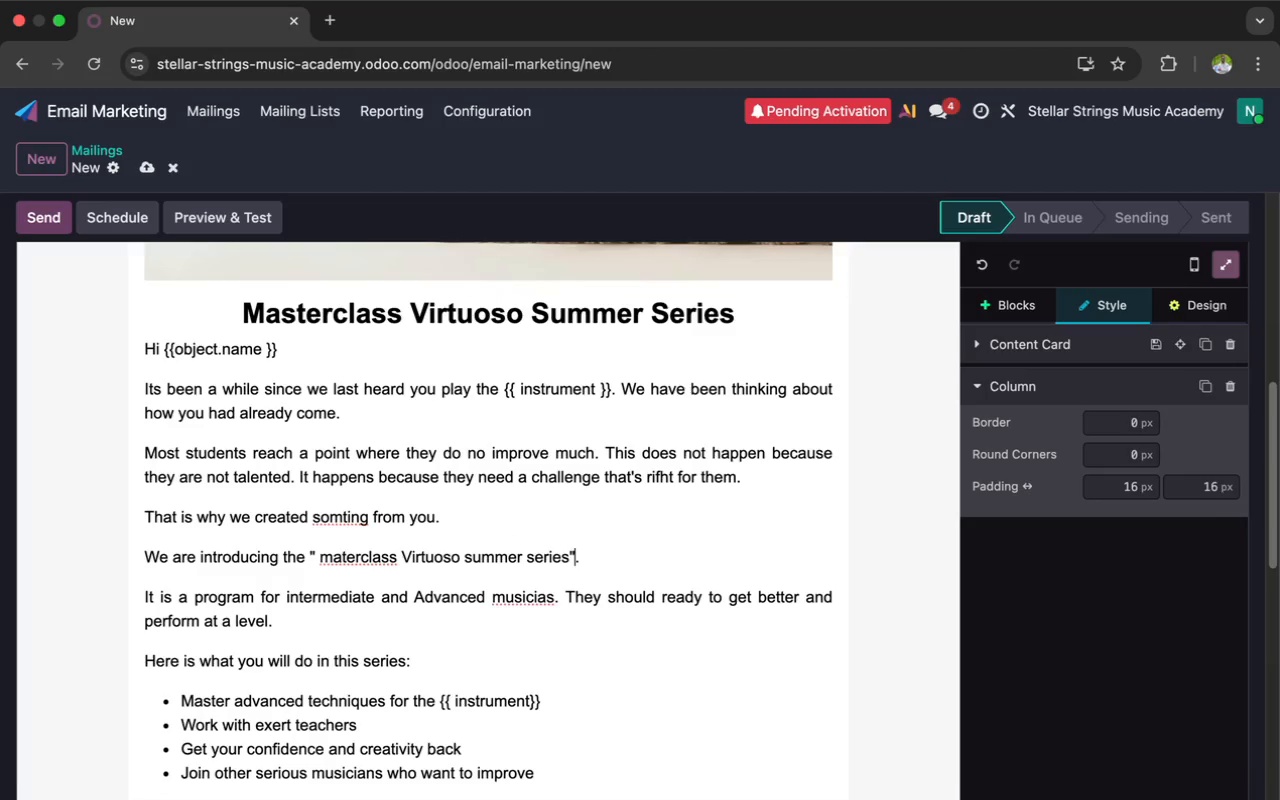 
key(Space)
 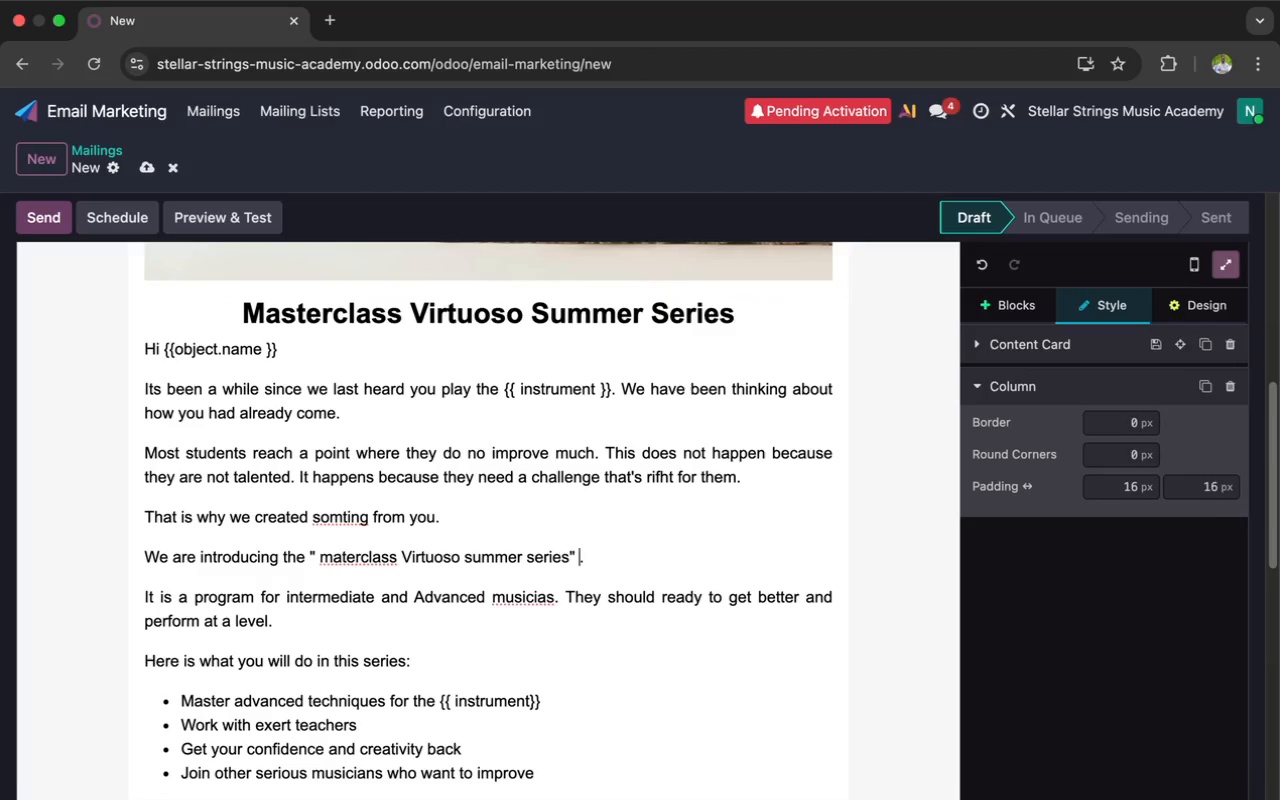 
key(Backspace)
 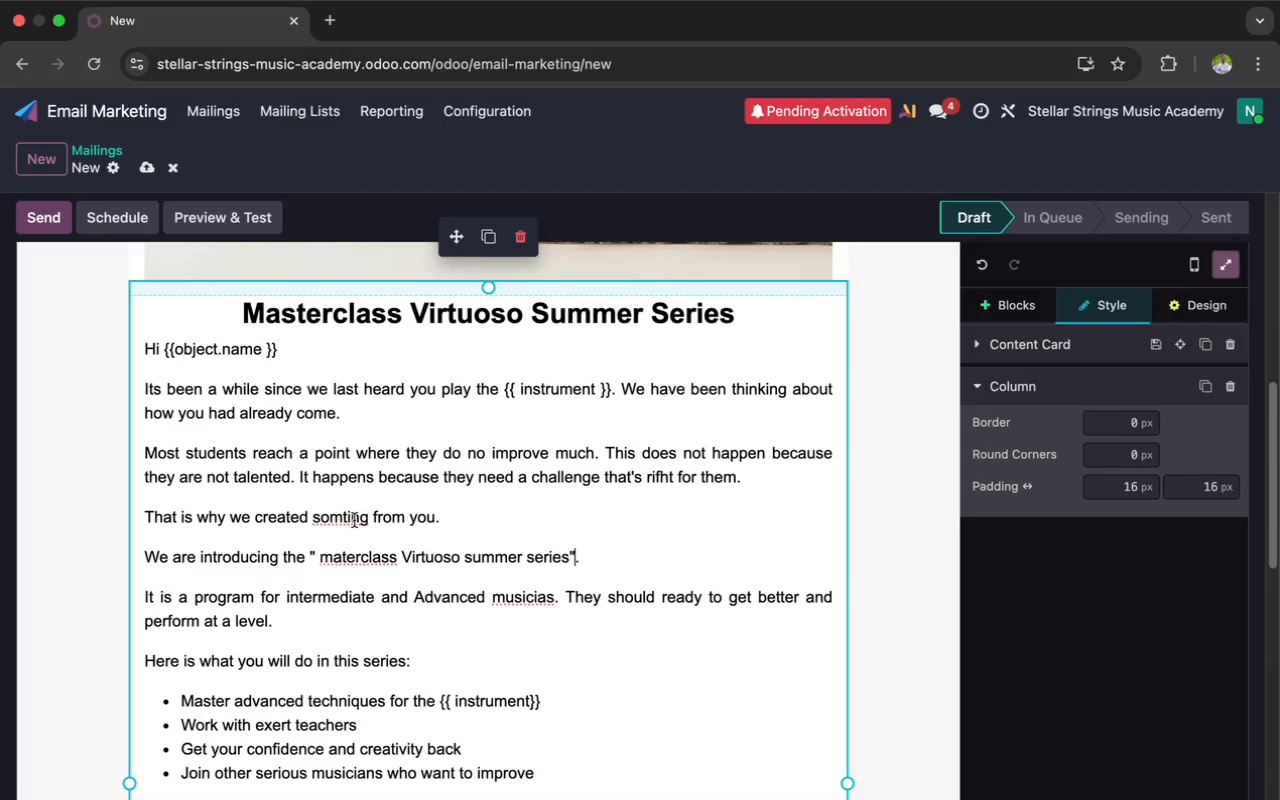 
left_click([347, 520])
 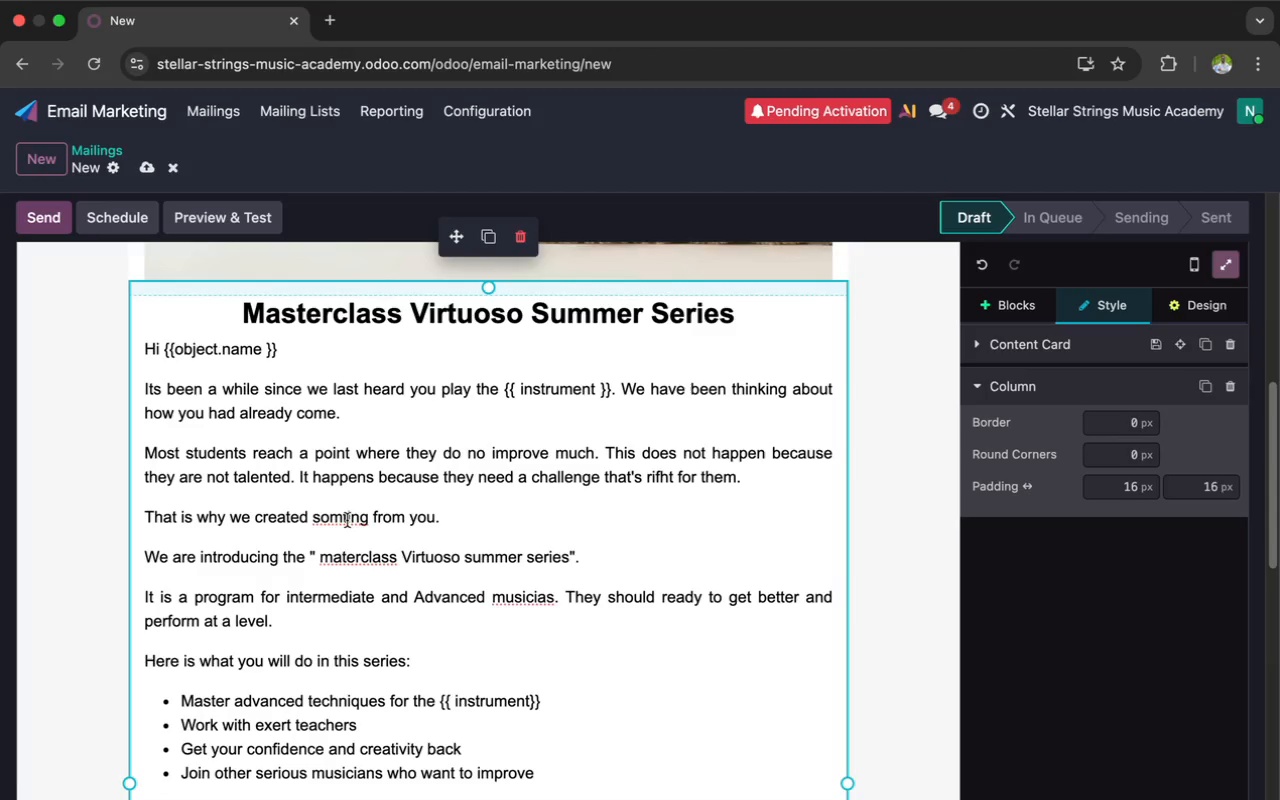 
key(H)
 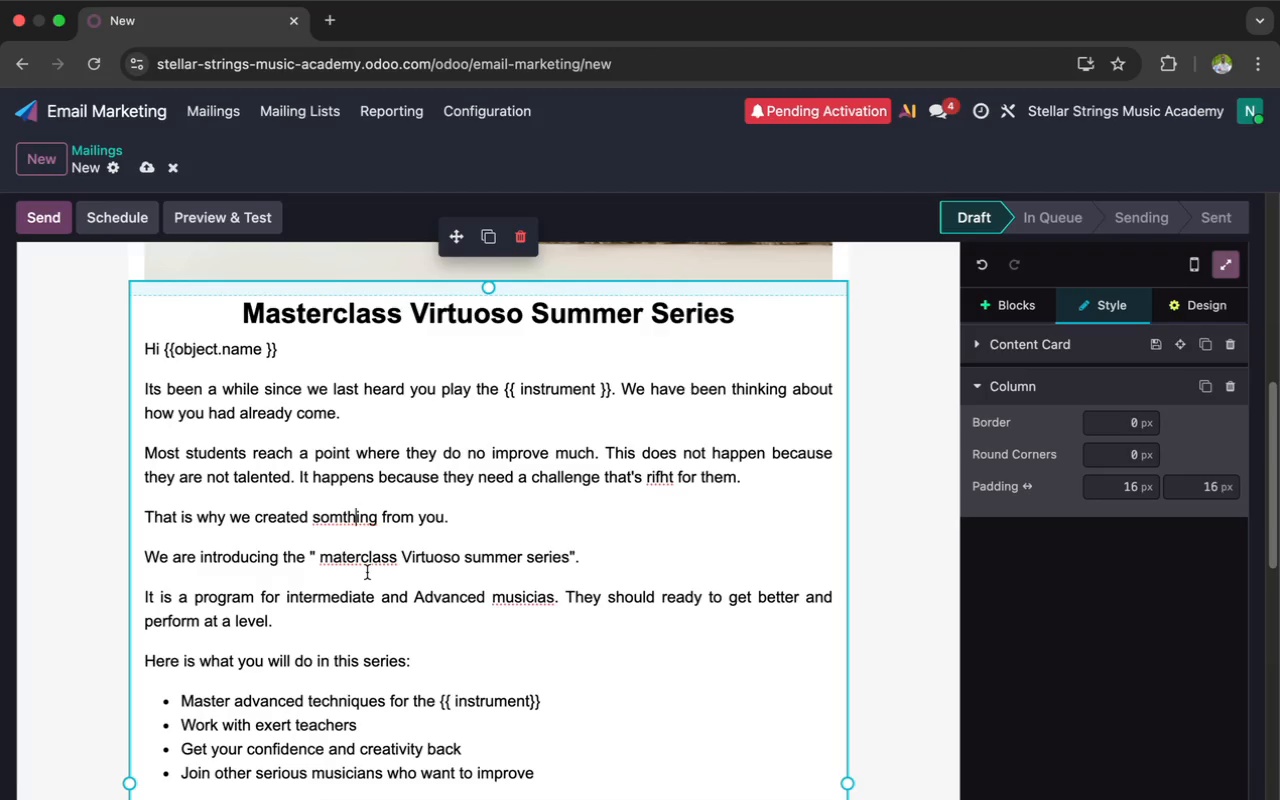 
wait(8.04)
 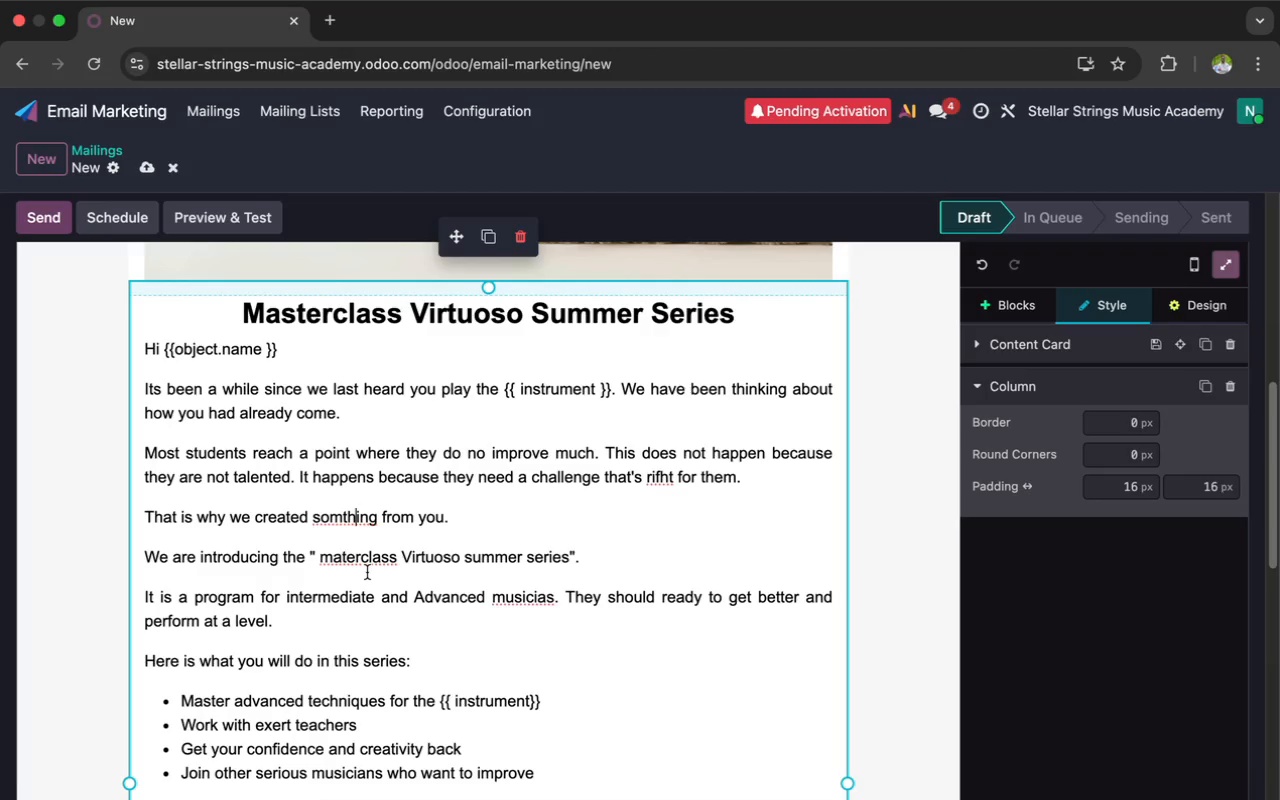 
left_click([344, 526])
 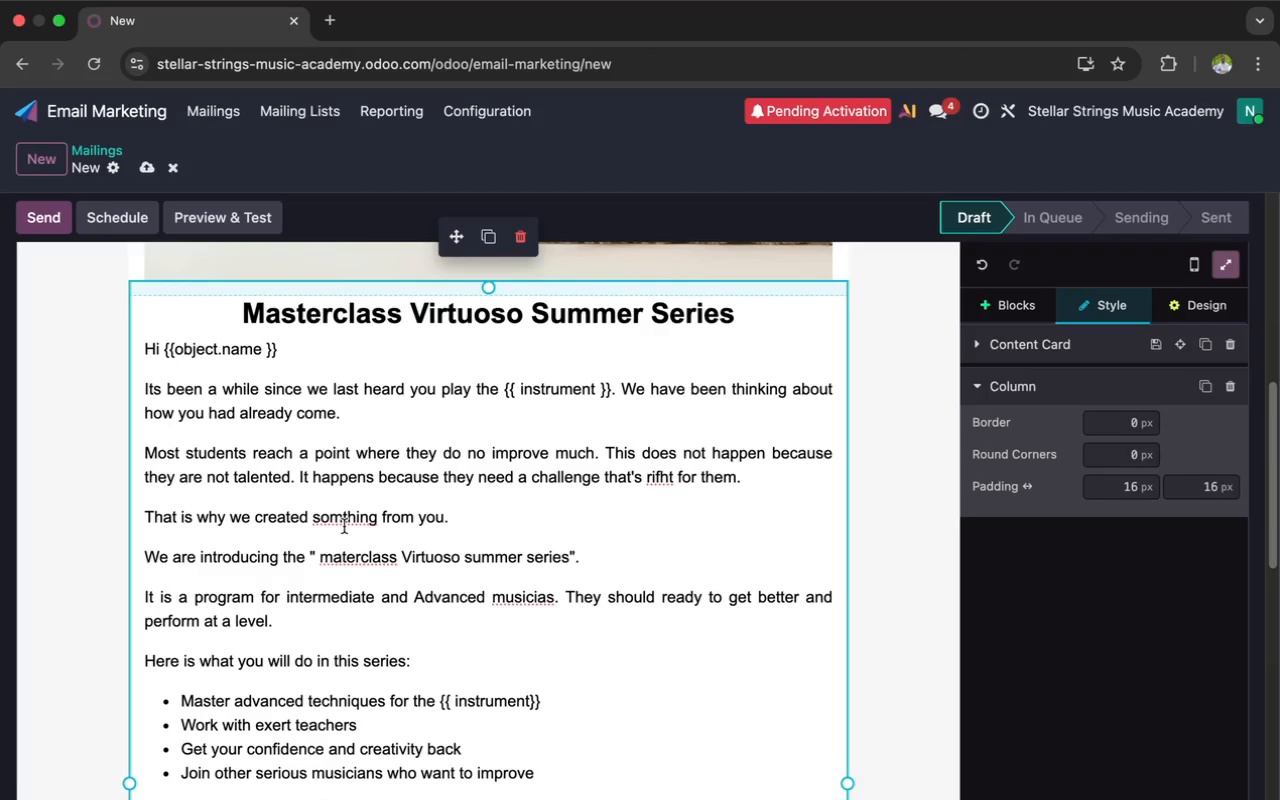 
key(E)
 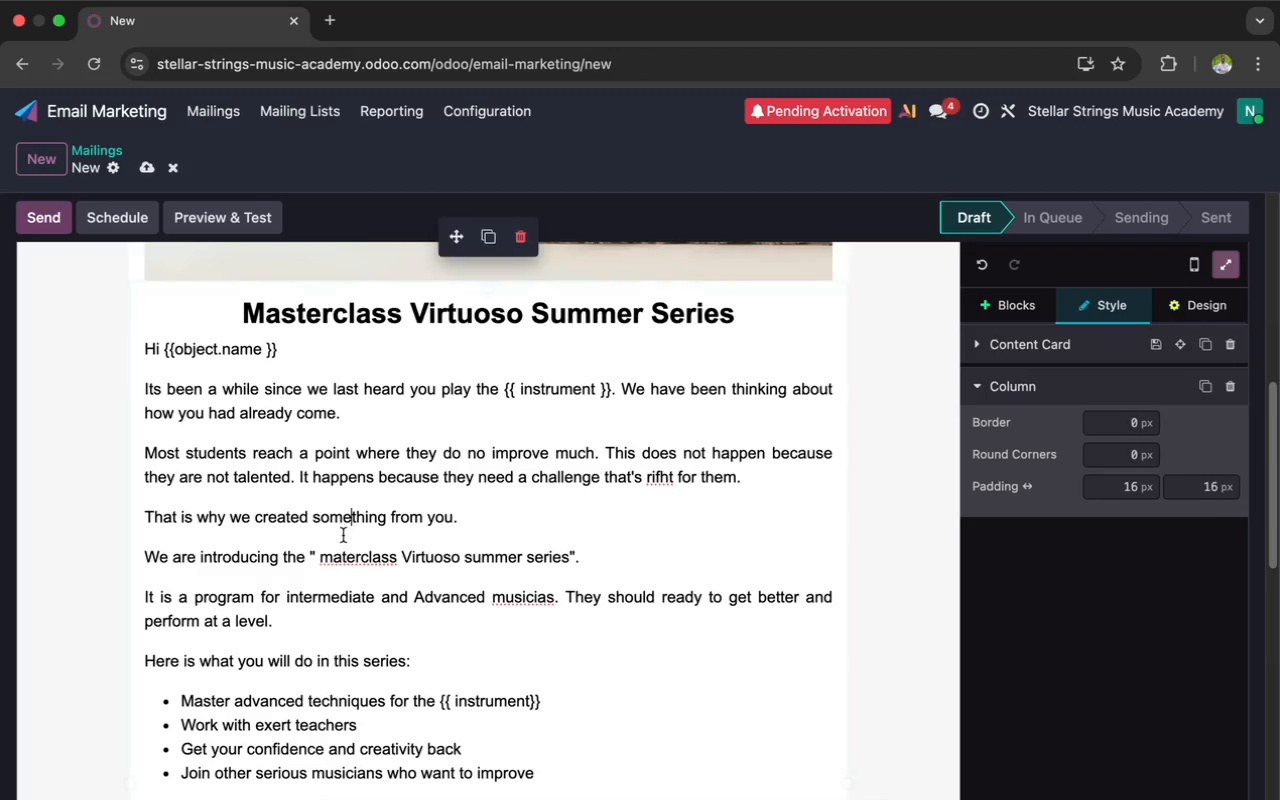 
wait(9.45)
 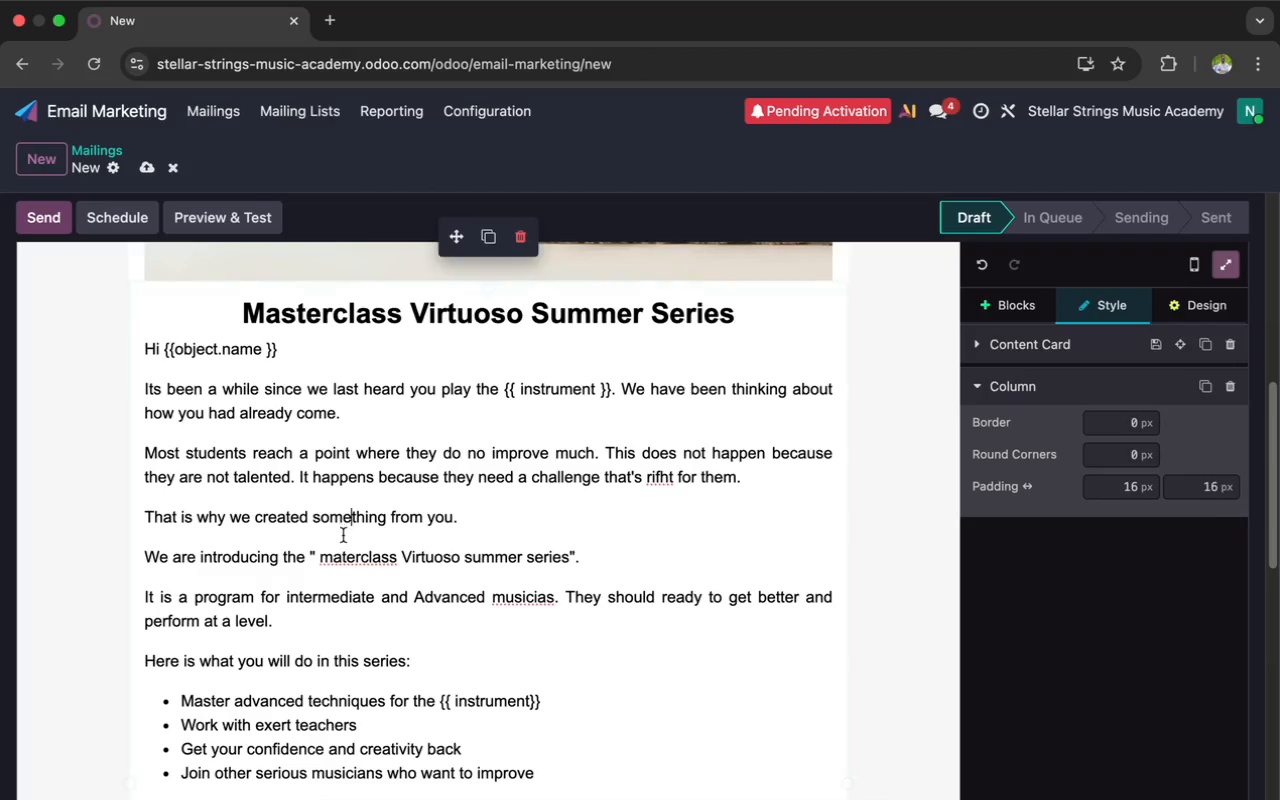 
left_click([333, 559])
 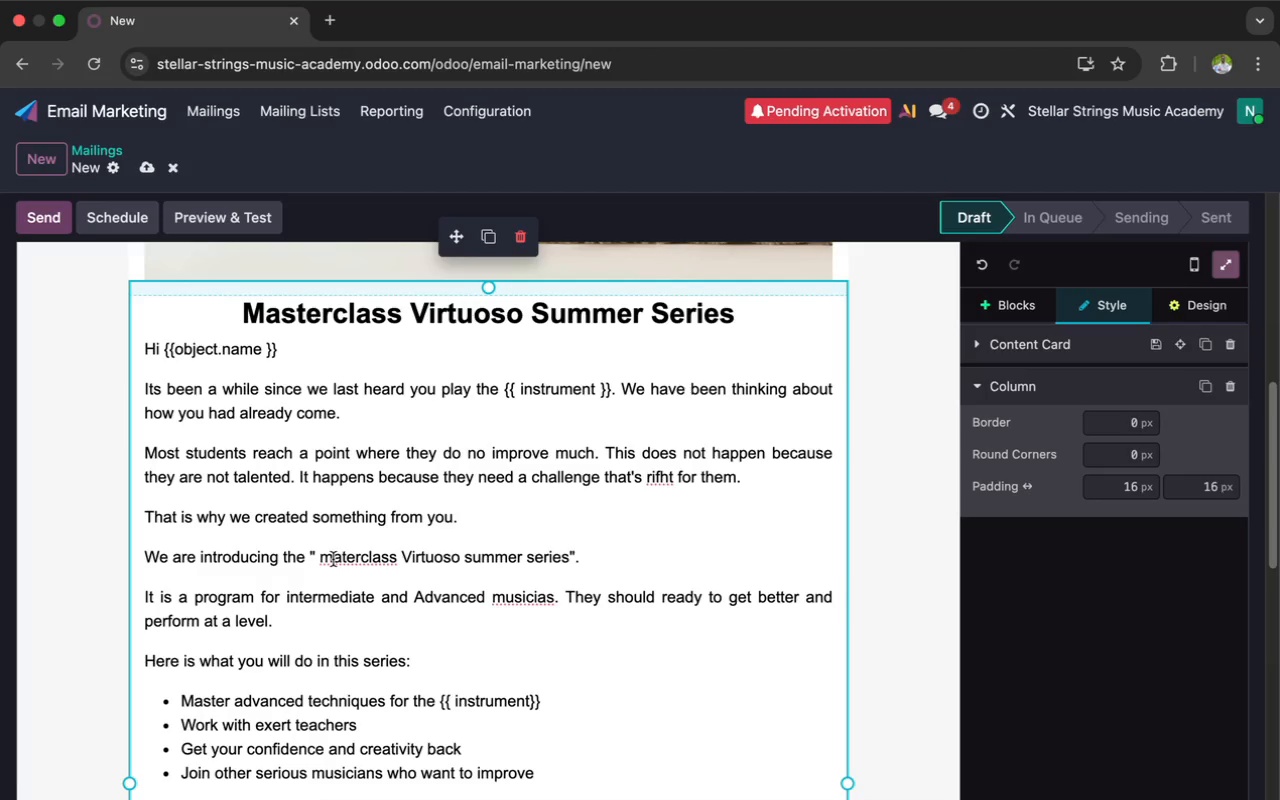 
key(Backspace)
 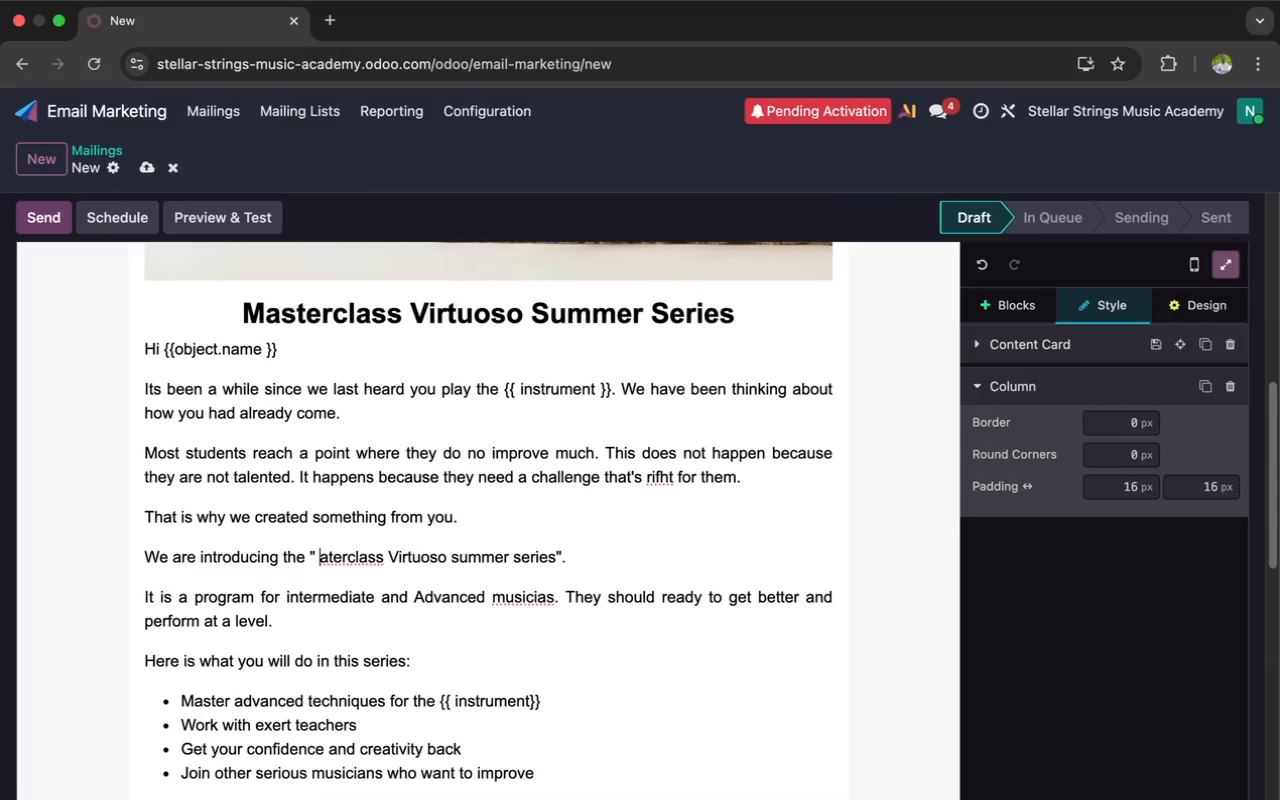 
key(Shift+M)
 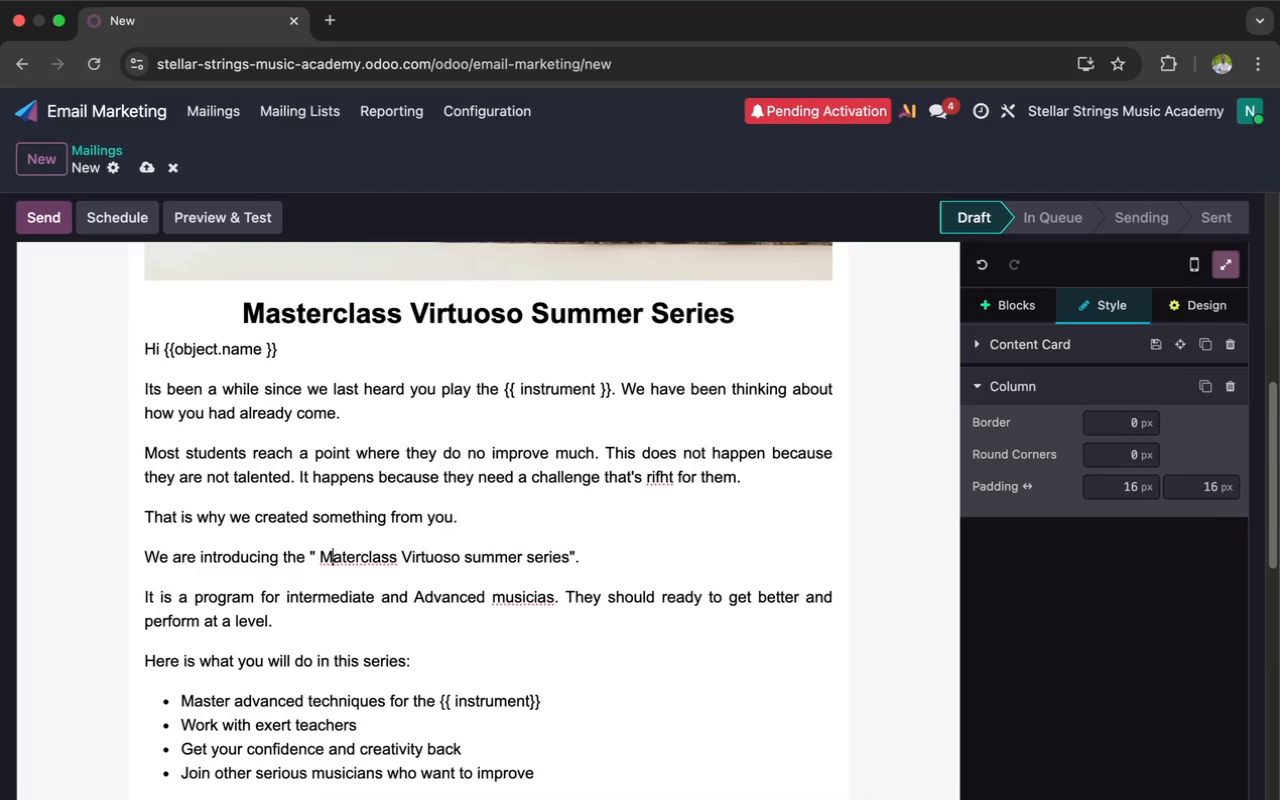 
wait(5.4)
 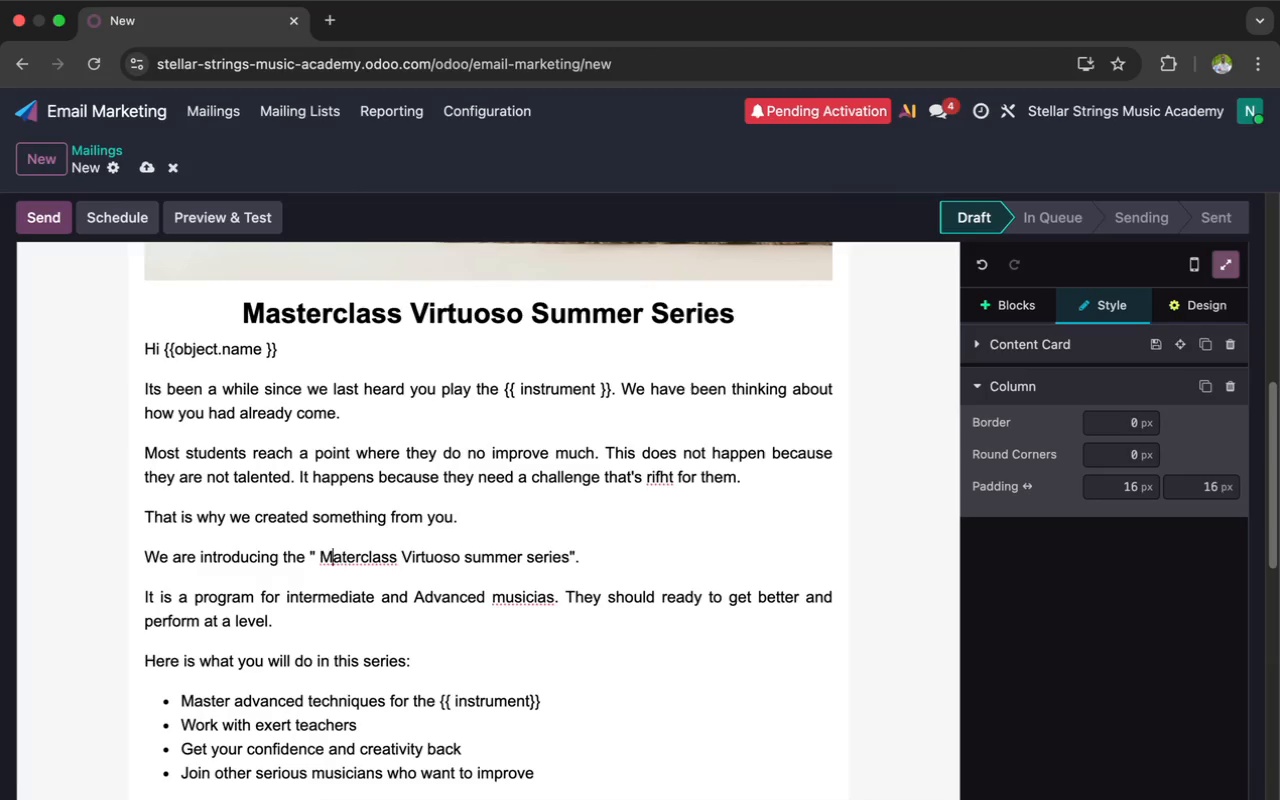 
left_click([341, 559])
 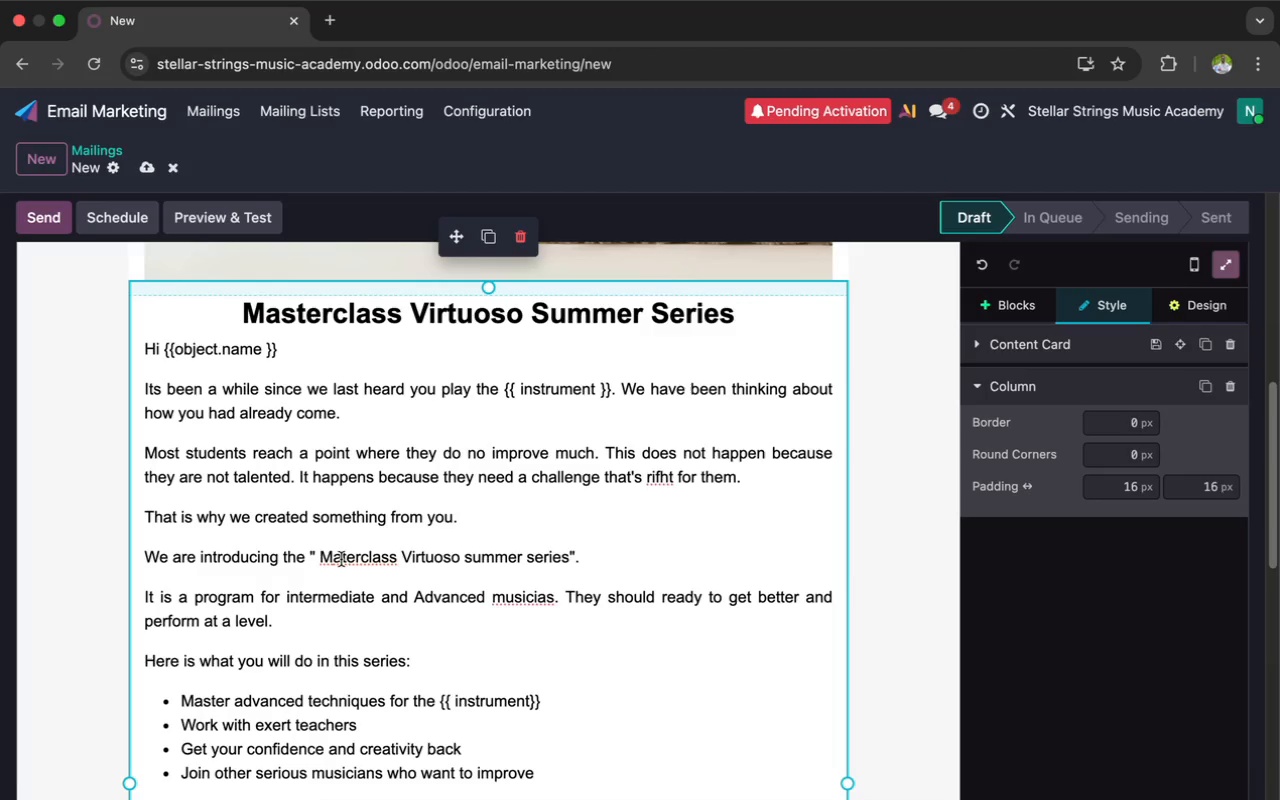 
key(S)
 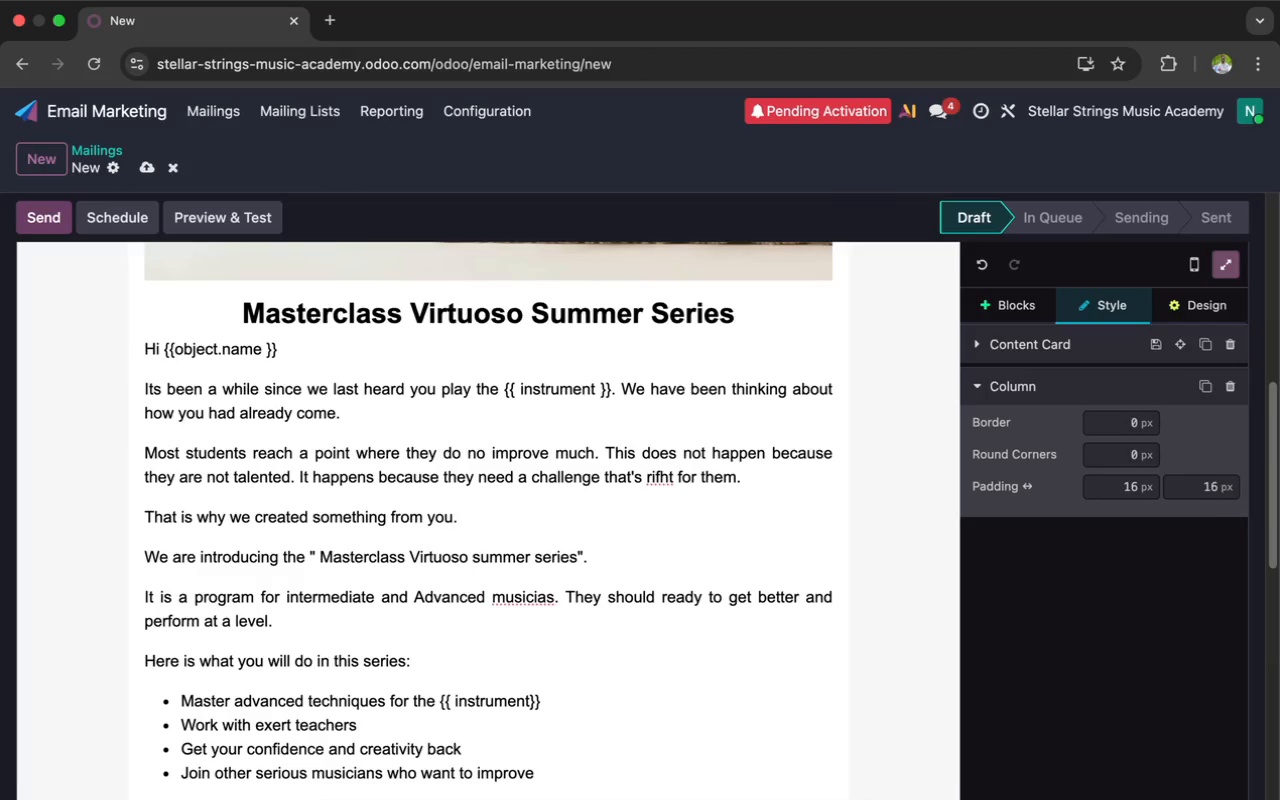 
wait(5.31)
 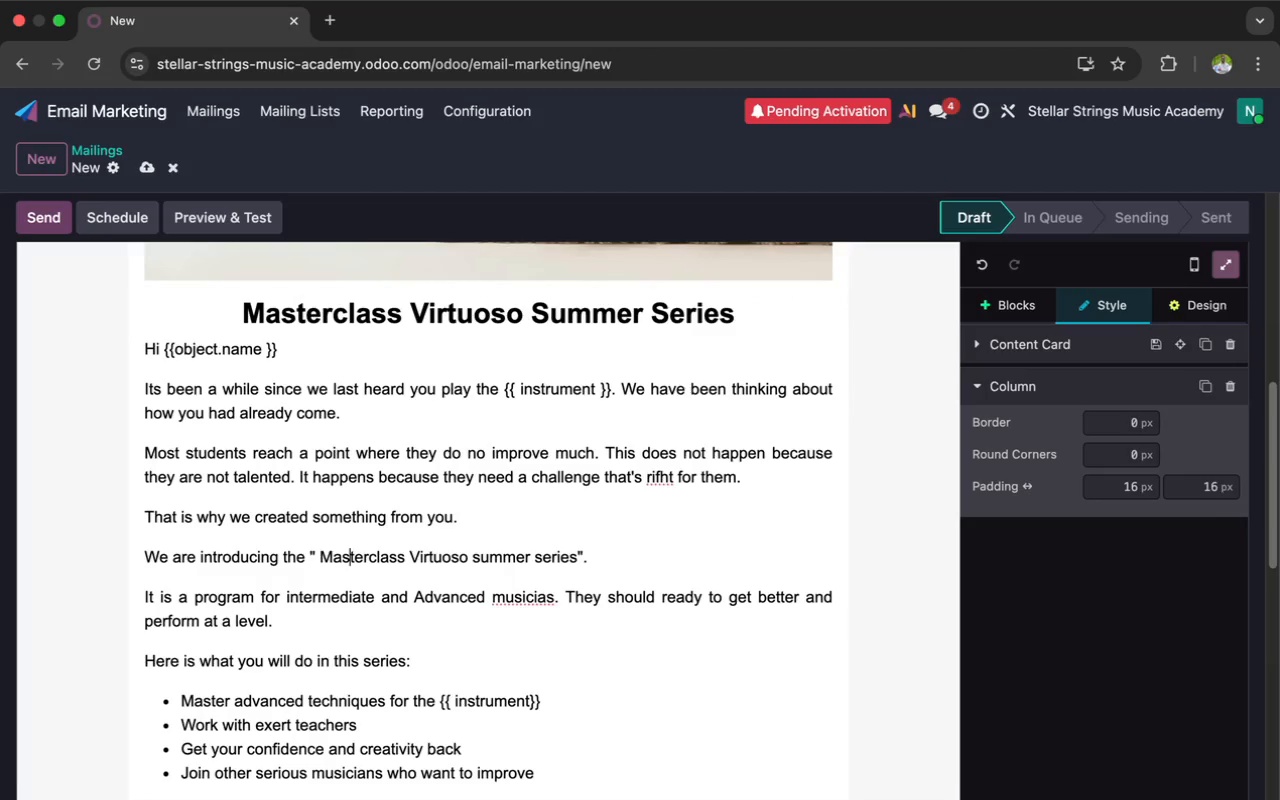 
scroll: coordinate [341, 556], scroll_direction: down, amount: 3.0
 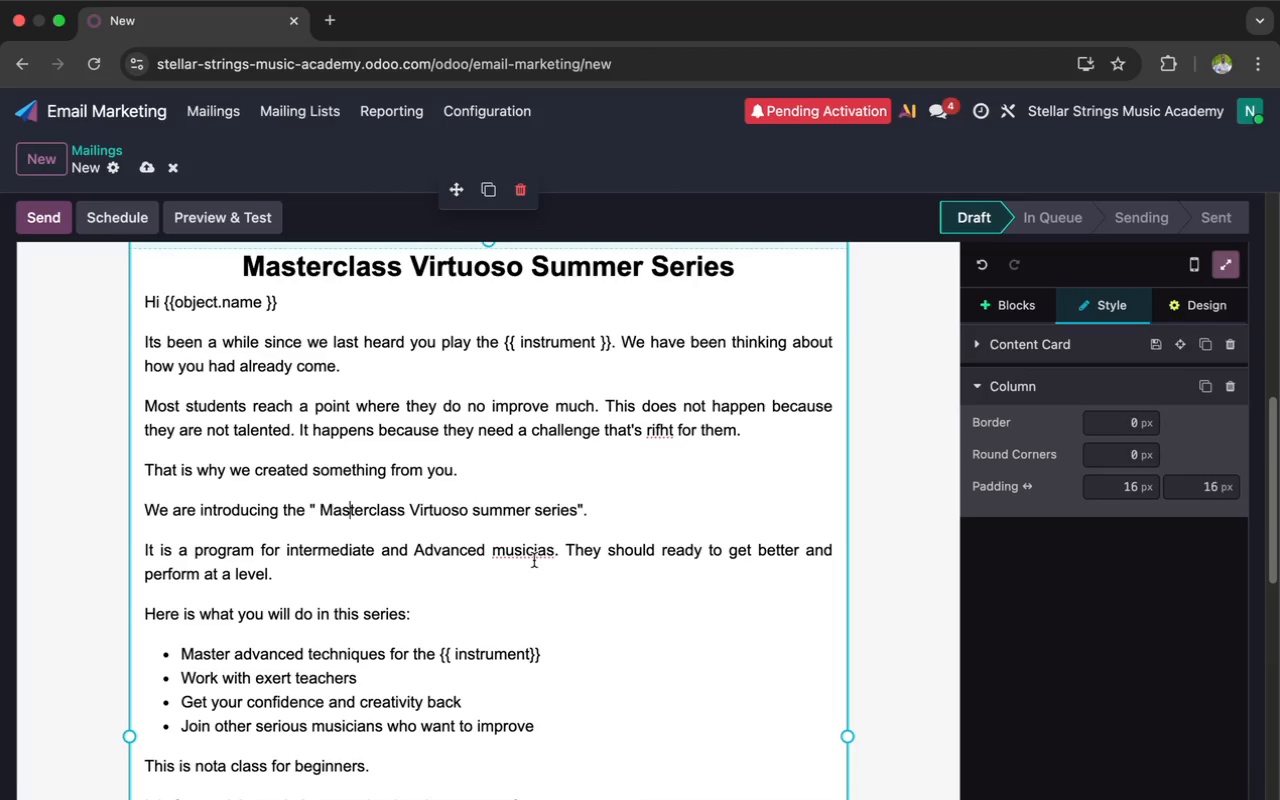 
wait(16.2)
 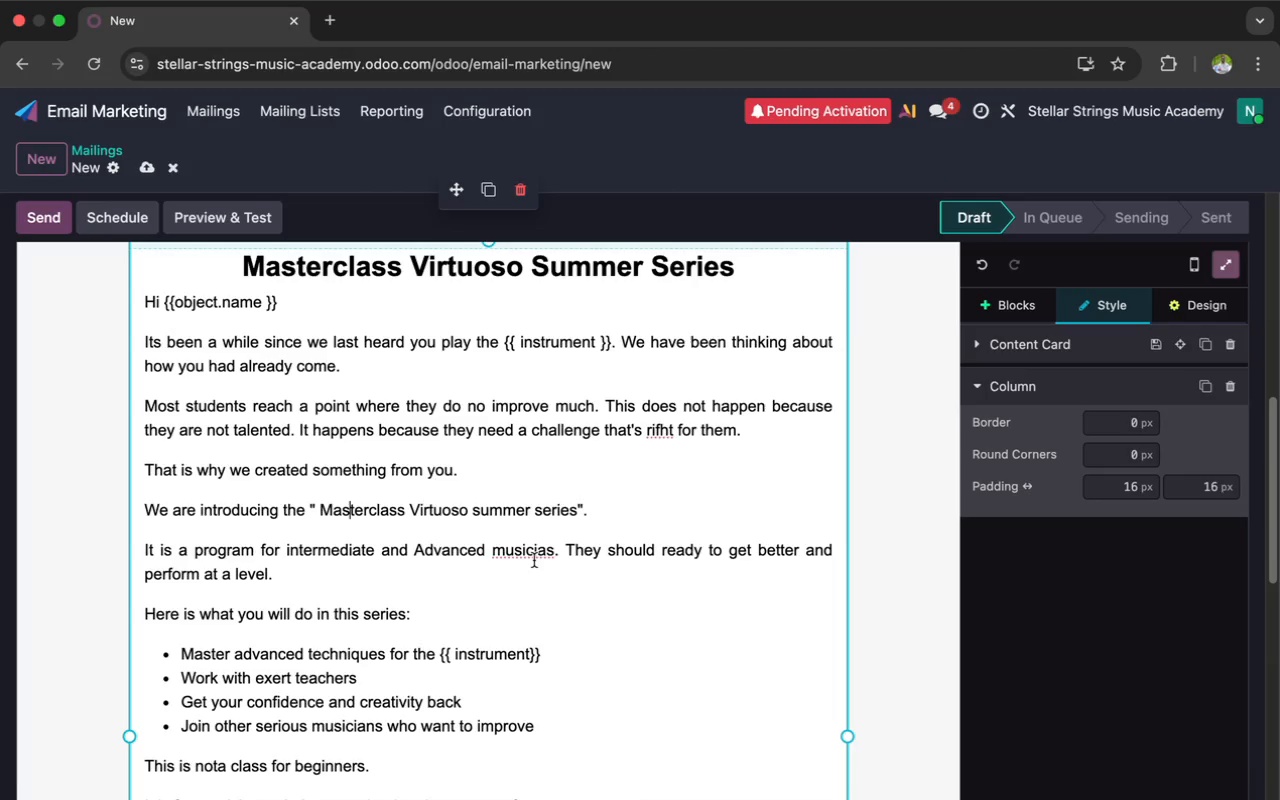 
left_click([550, 555])
 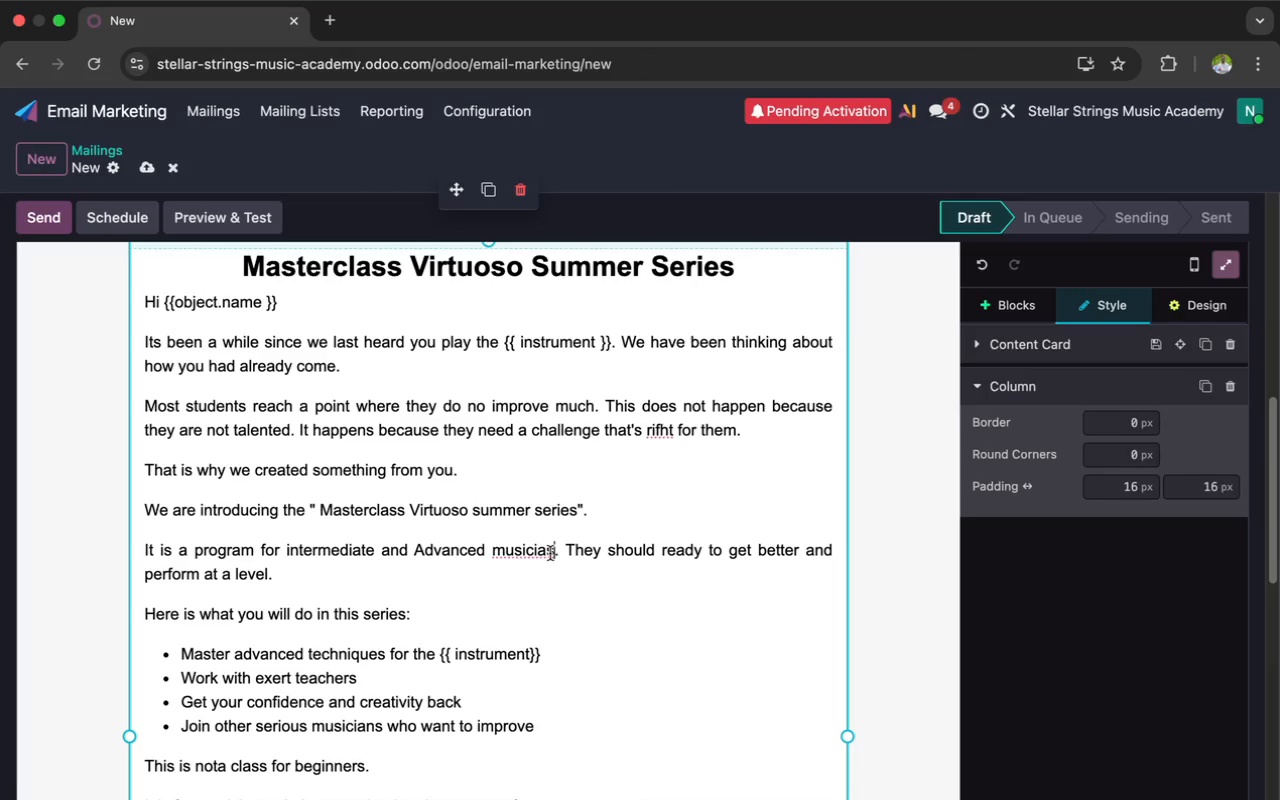 
left_click([548, 552])
 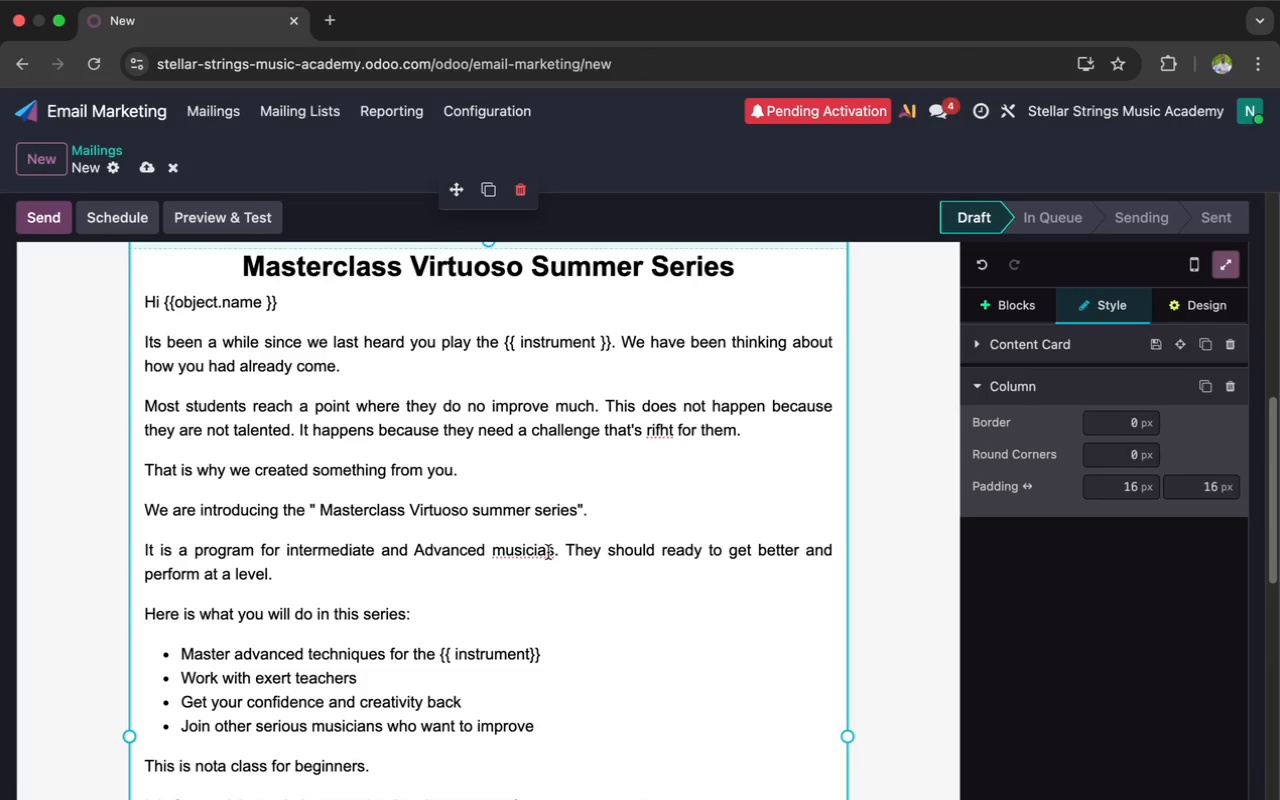 
key(N)
 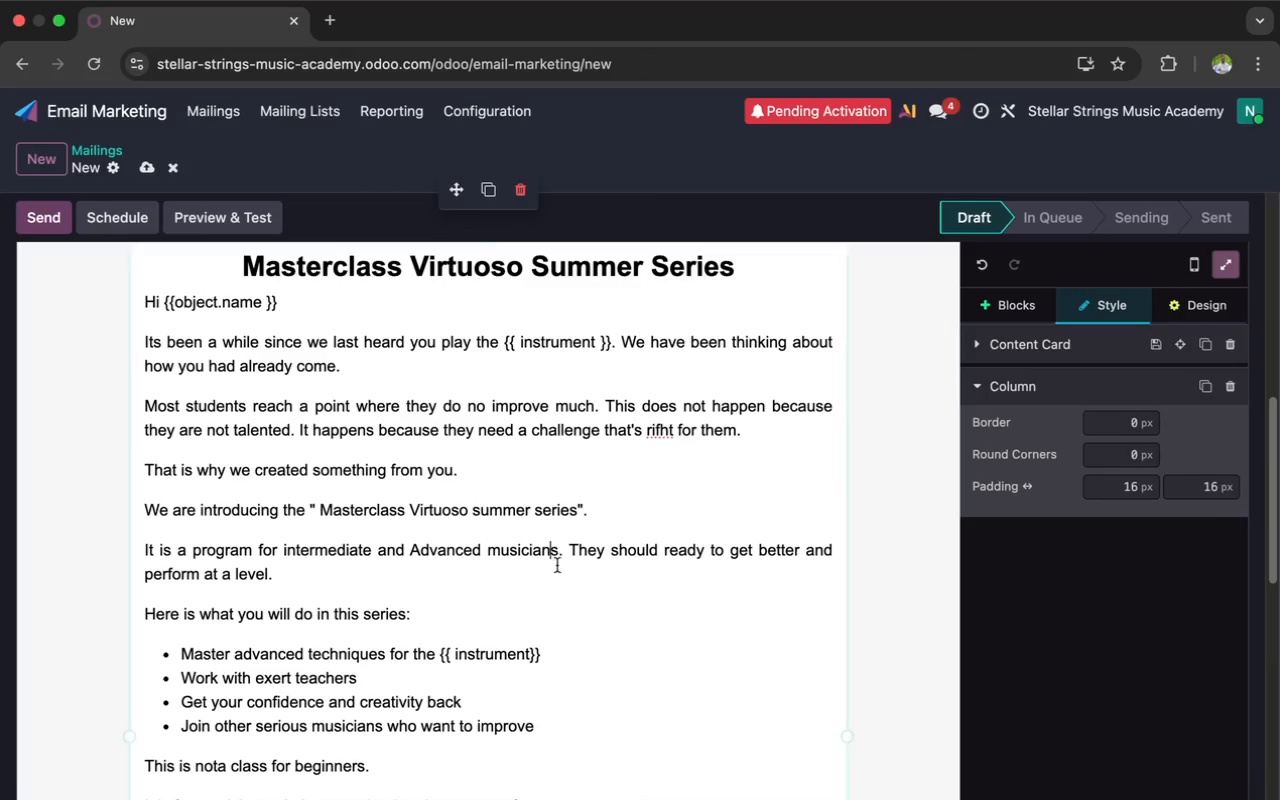 
wait(6.76)
 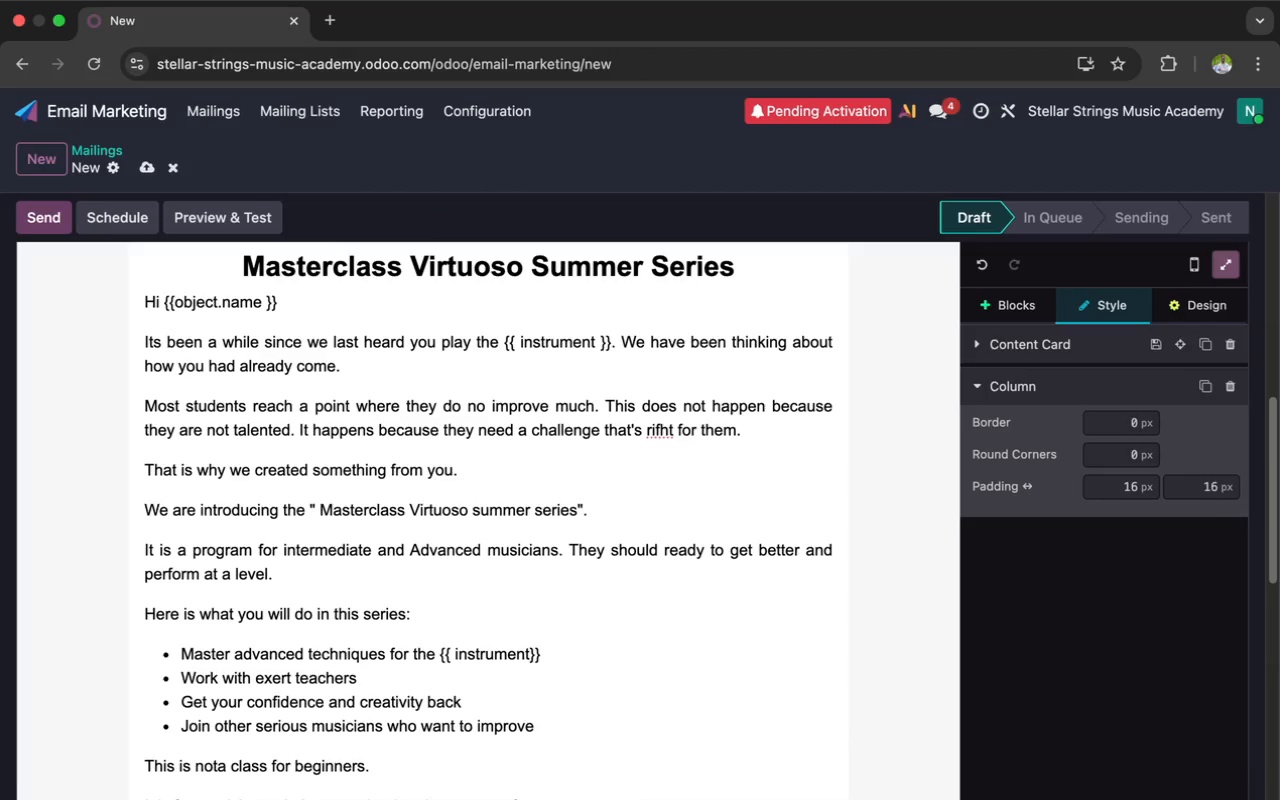 
left_click([573, 592])
 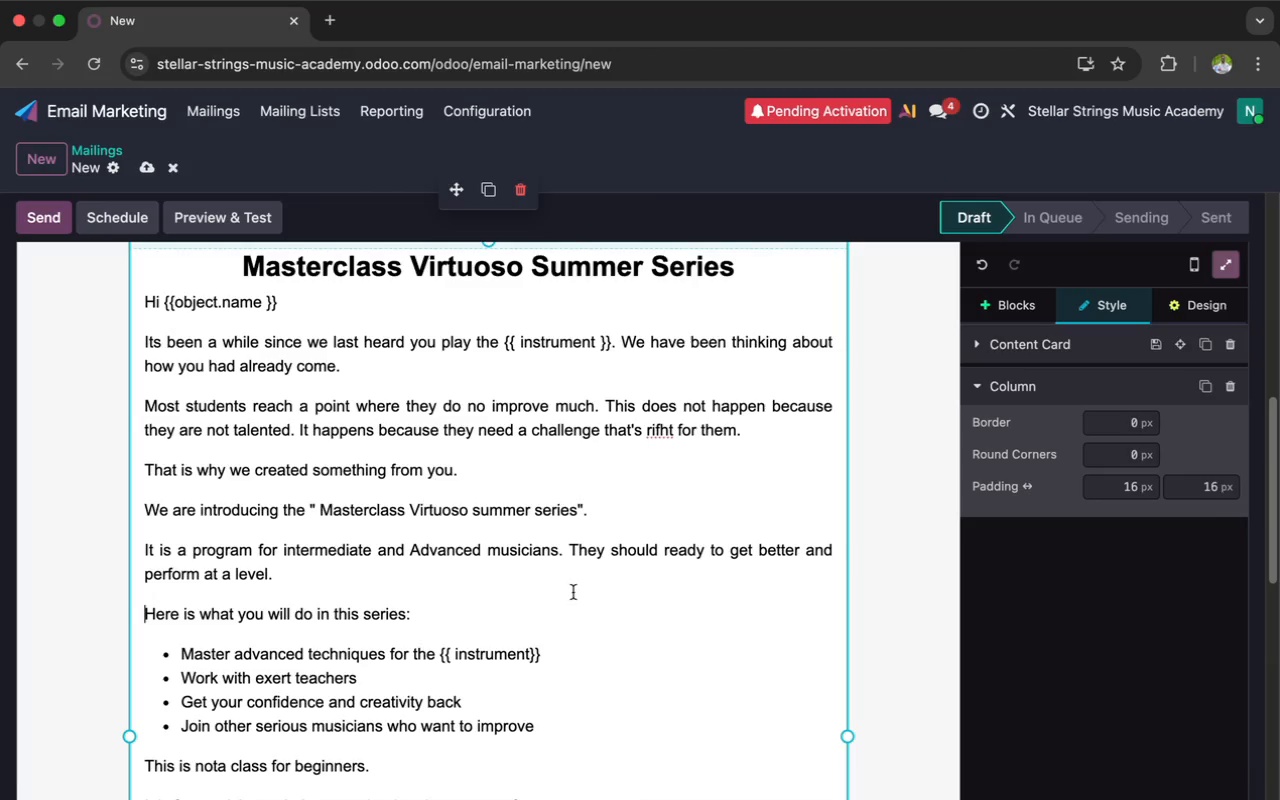 
scroll: coordinate [573, 592], scroll_direction: up, amount: 43.0
 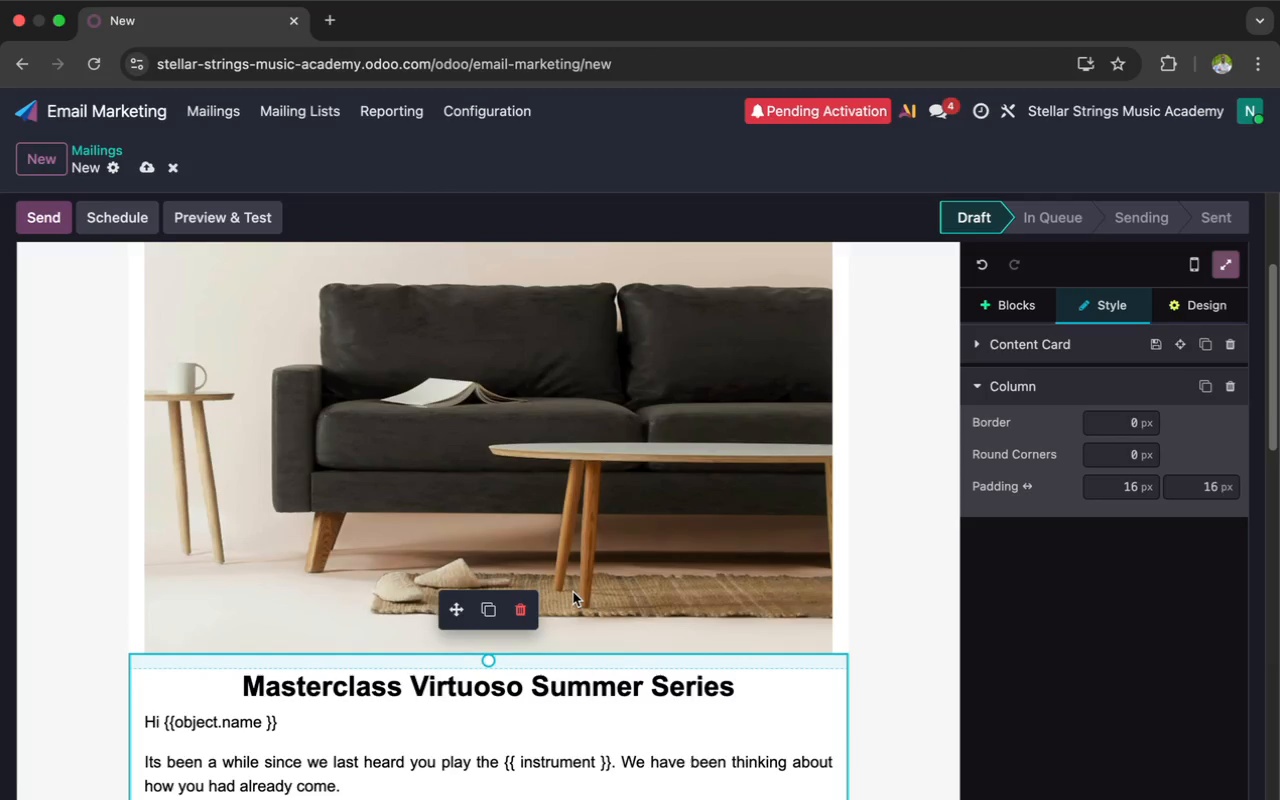 
scroll: coordinate [573, 592], scroll_direction: down, amount: 53.0
 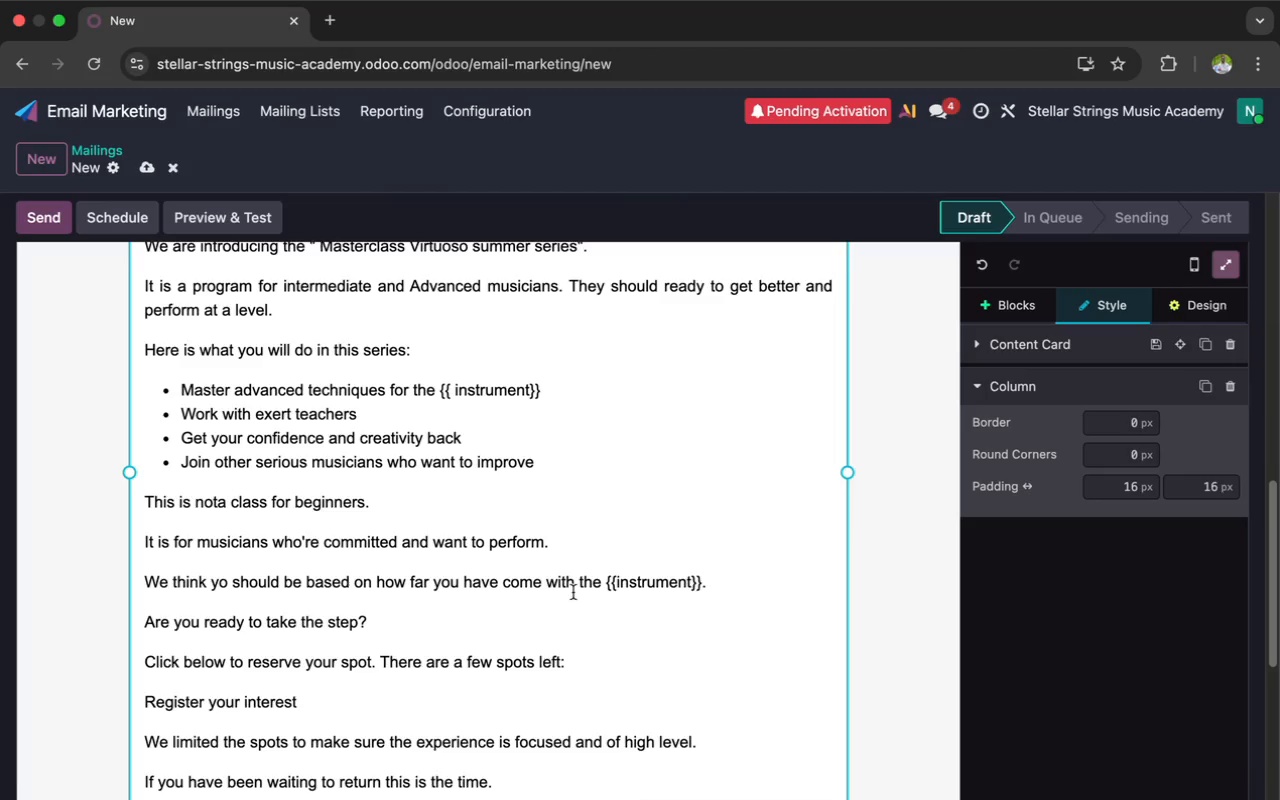 
wait(16.26)
 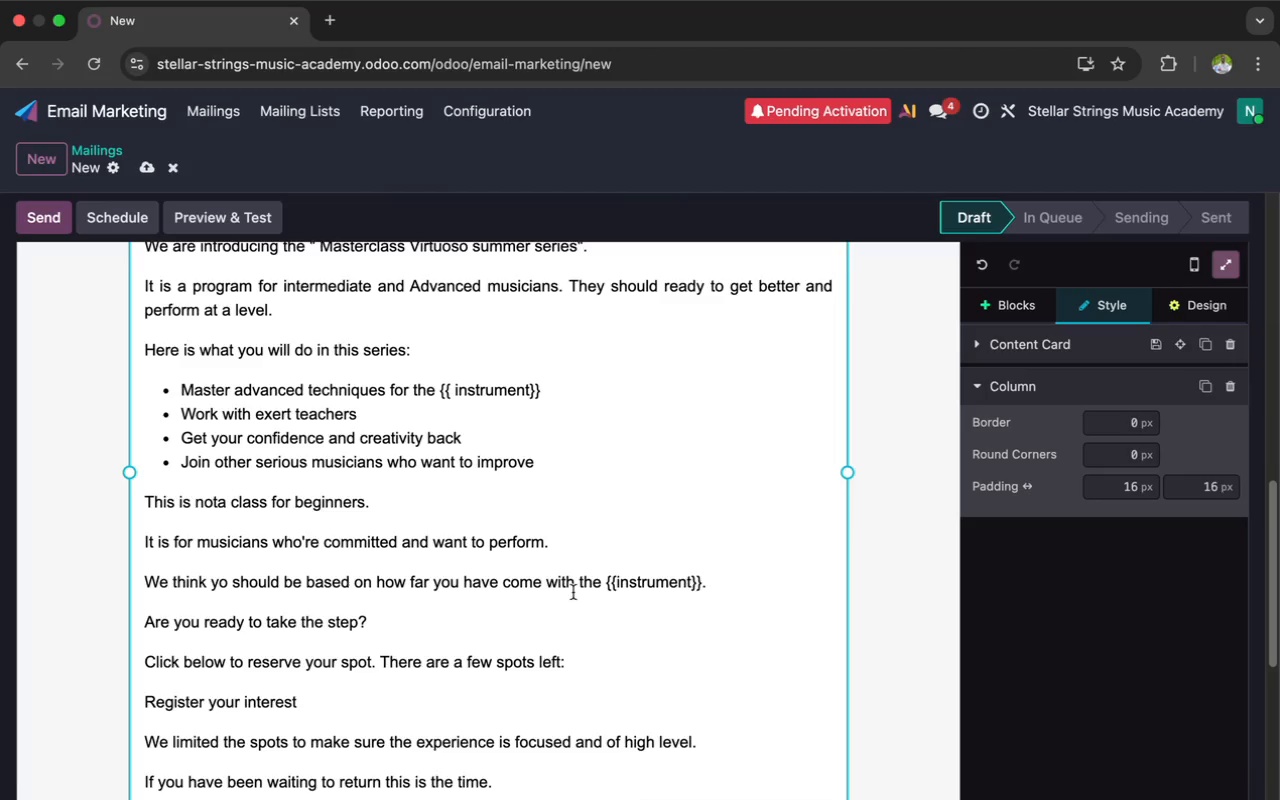 
scroll: coordinate [573, 592], scroll_direction: down, amount: 23.0
 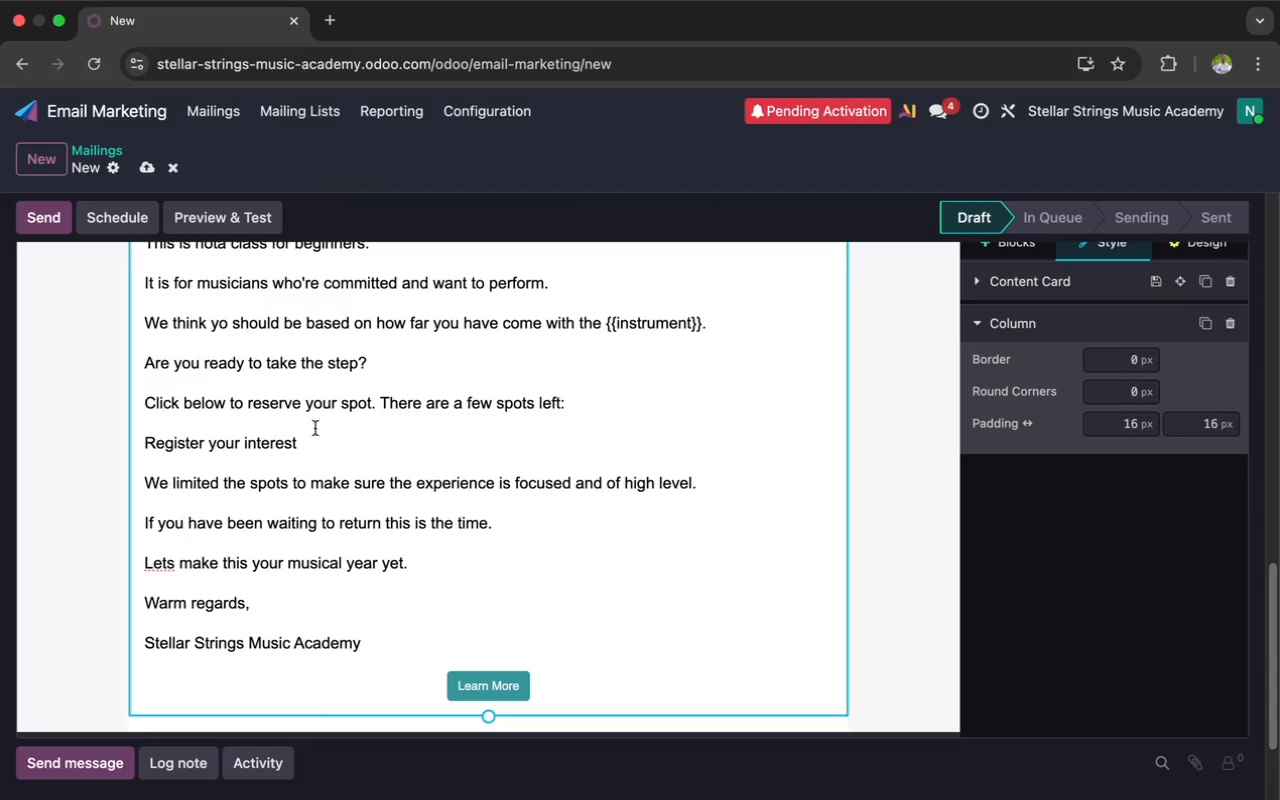 
left_click([315, 438])
 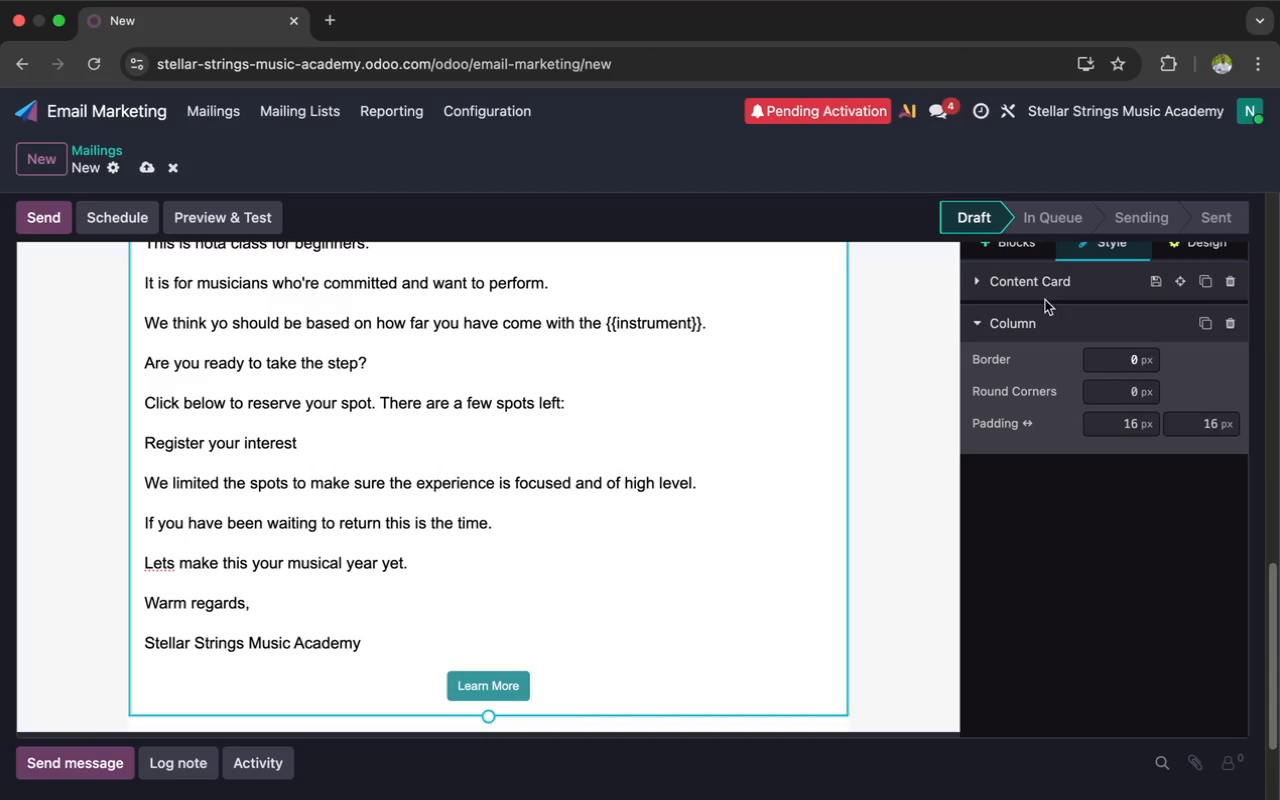 
scroll: coordinate [1037, 280], scroll_direction: up, amount: 19.0
 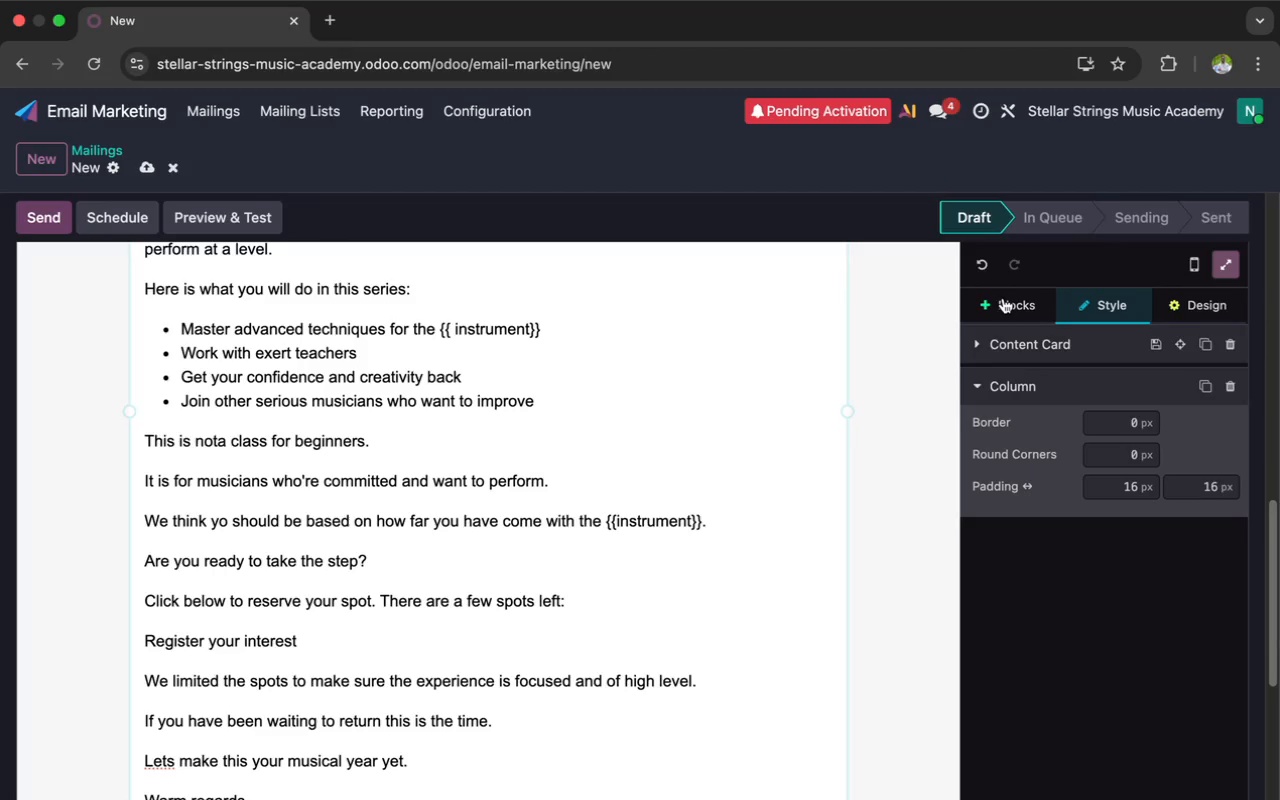 
left_click([1001, 301])
 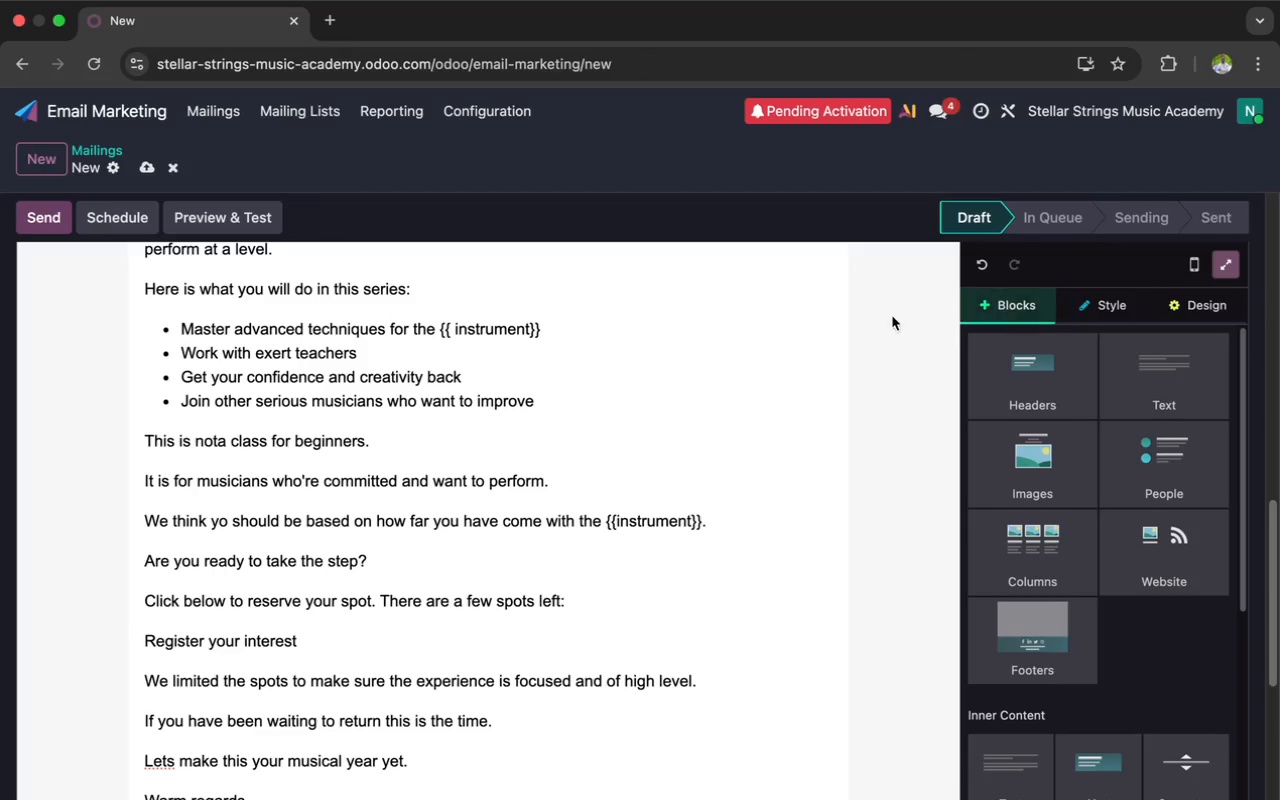 
scroll: coordinate [1119, 463], scroll_direction: down, amount: 69.0
 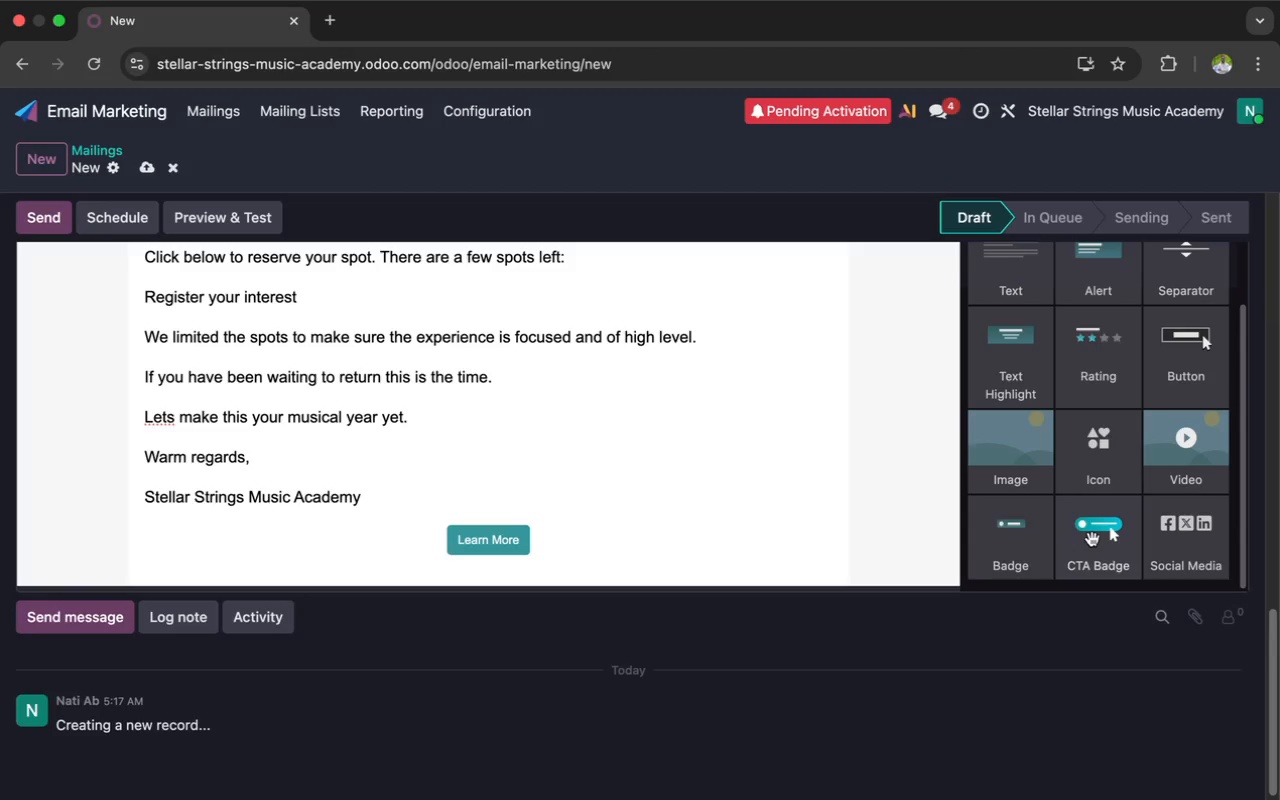 
left_click_drag(start_coordinate=[1093, 540], to_coordinate=[426, 332])
 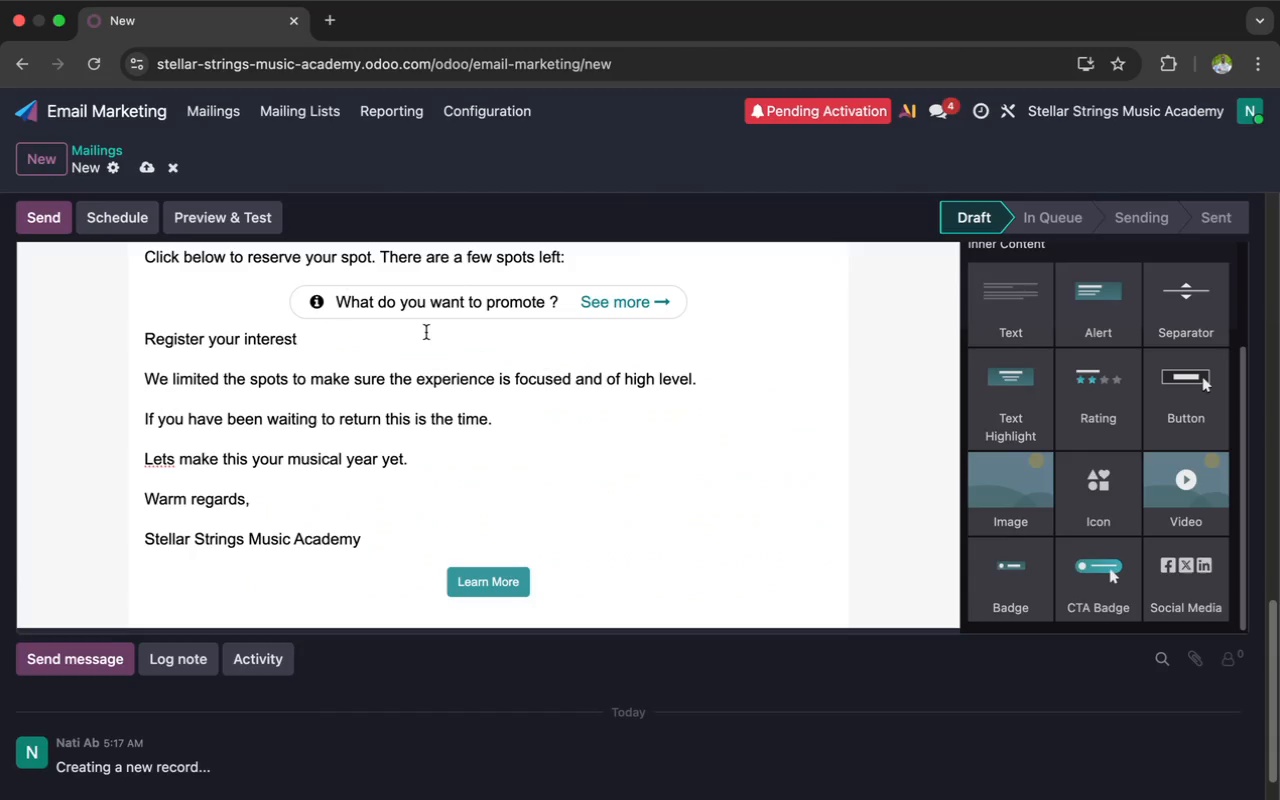 
scroll: coordinate [426, 332], scroll_direction: up, amount: 6.0
 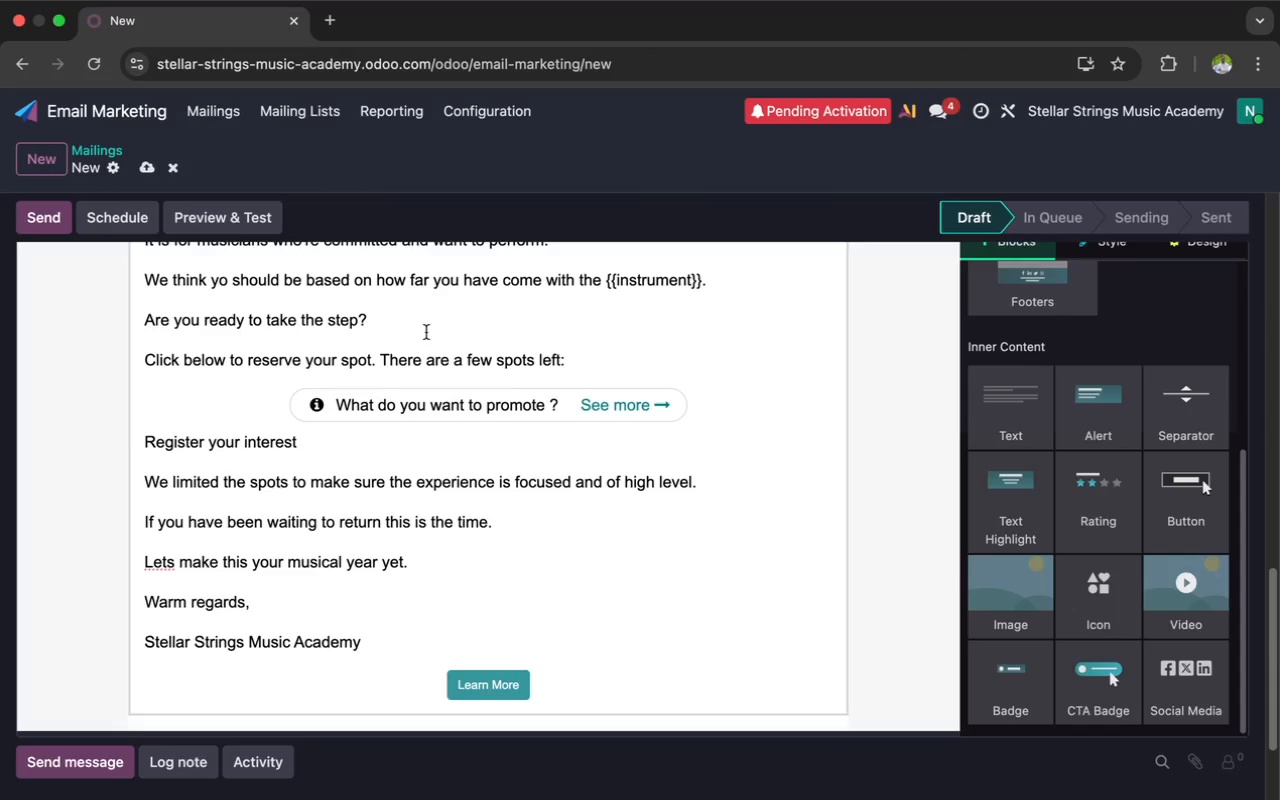 
wait(7.81)
 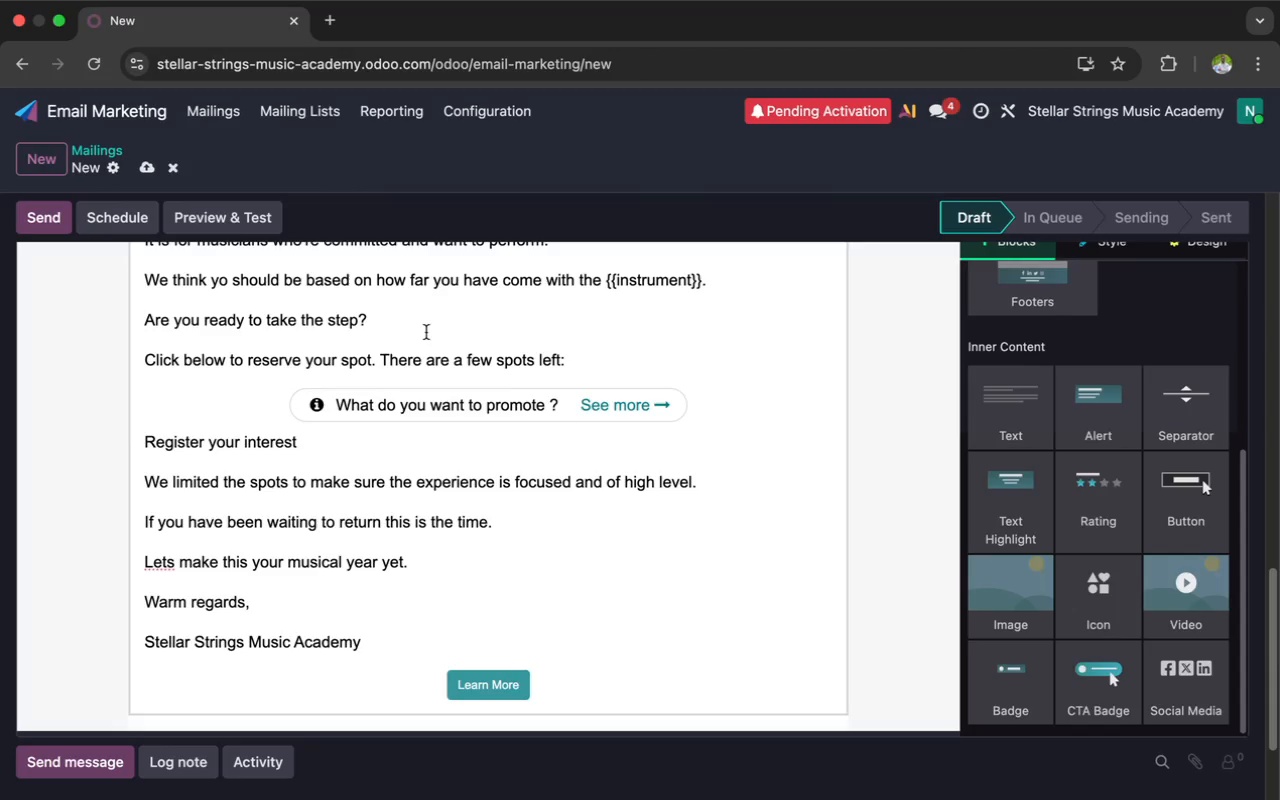 
left_click_drag(start_coordinate=[299, 444], to_coordinate=[117, 453])
 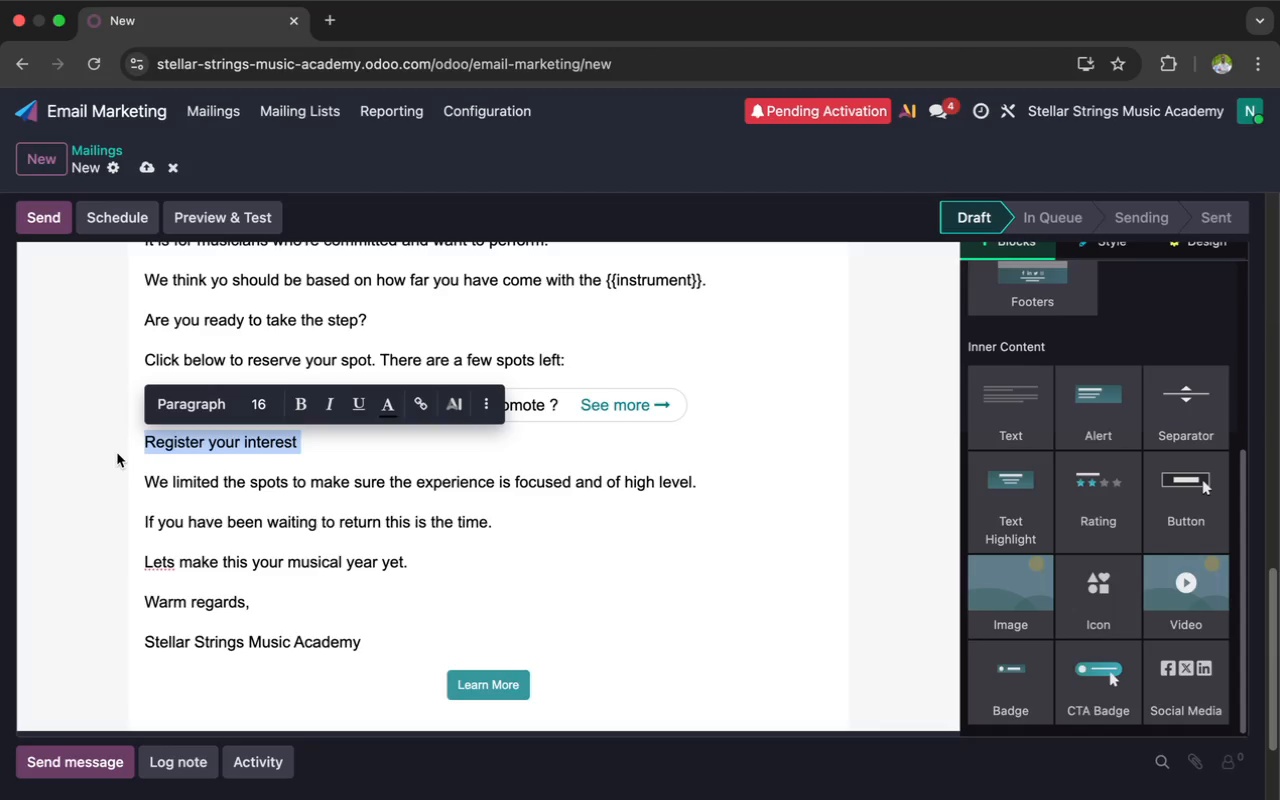 
key(Meta+CommandLeft)
 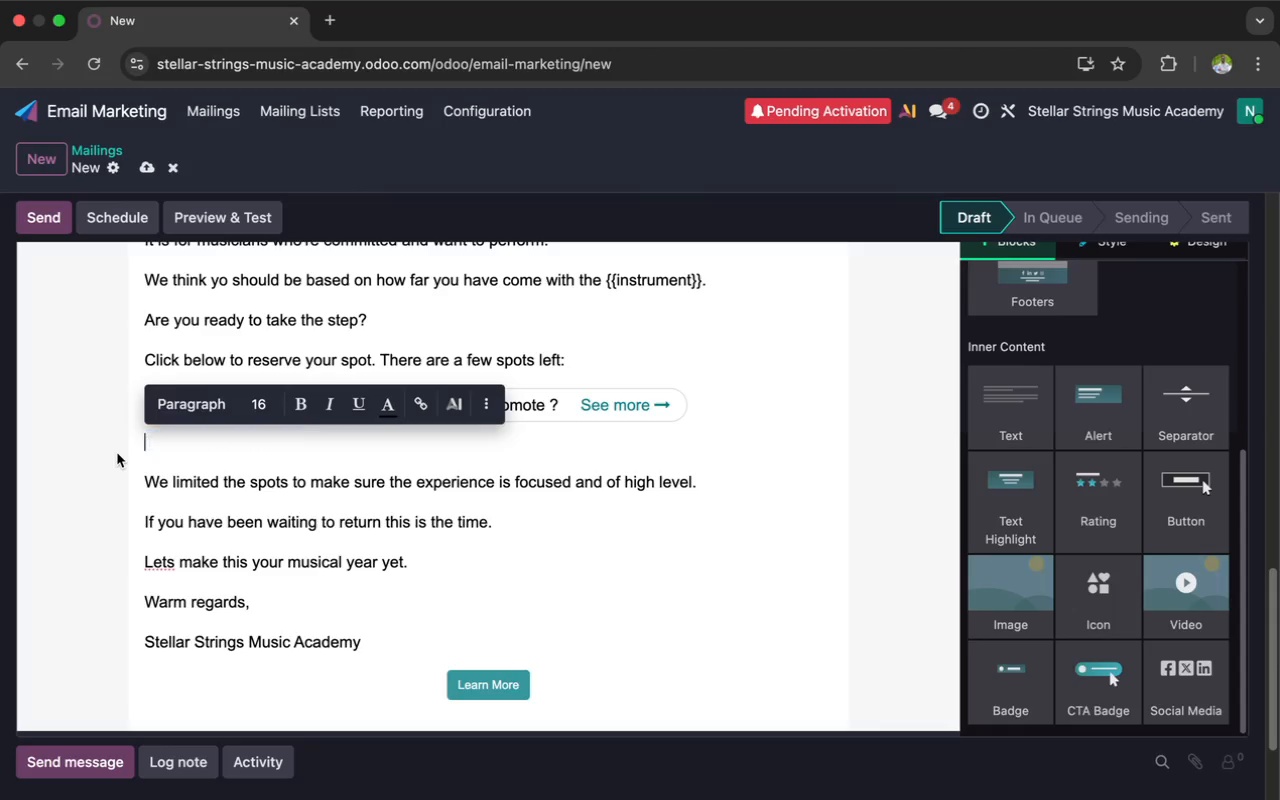 
key(Meta+X)
 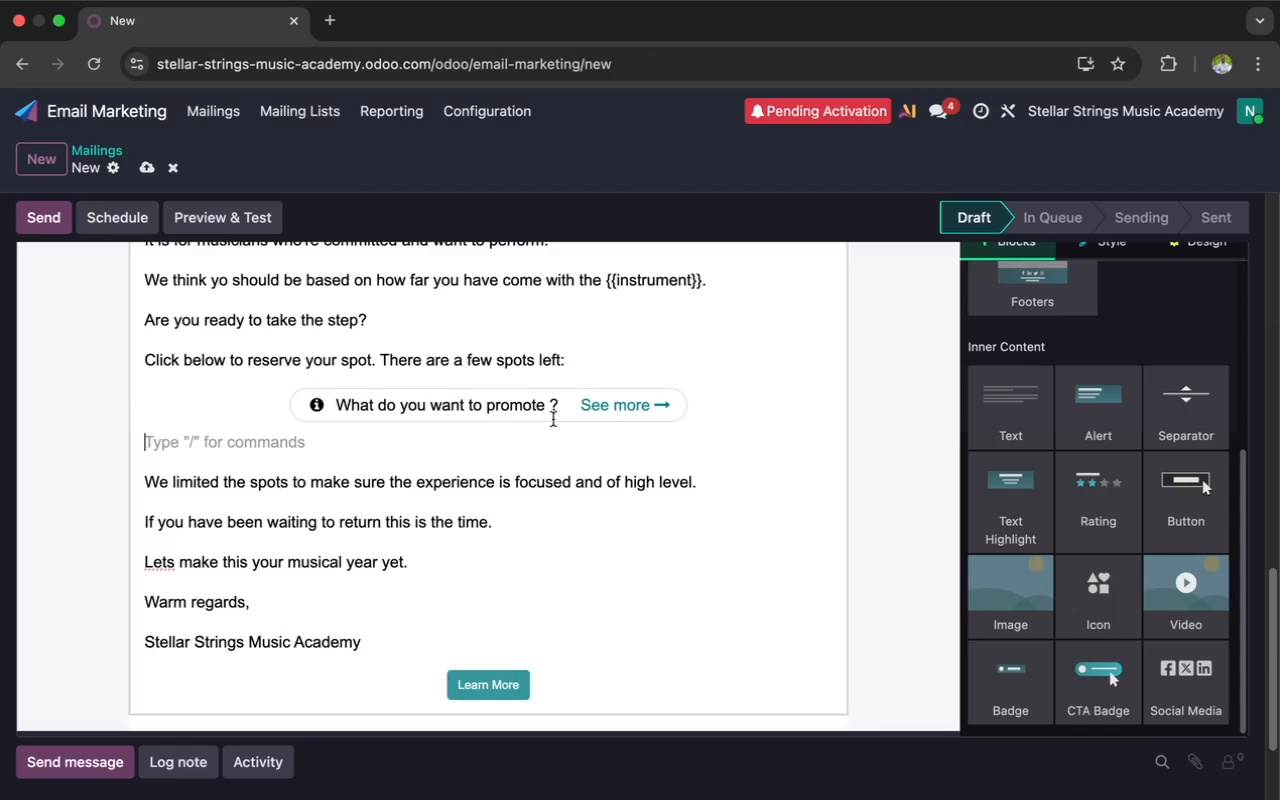 
left_click_drag(start_coordinate=[562, 406], to_coordinate=[291, 398])
 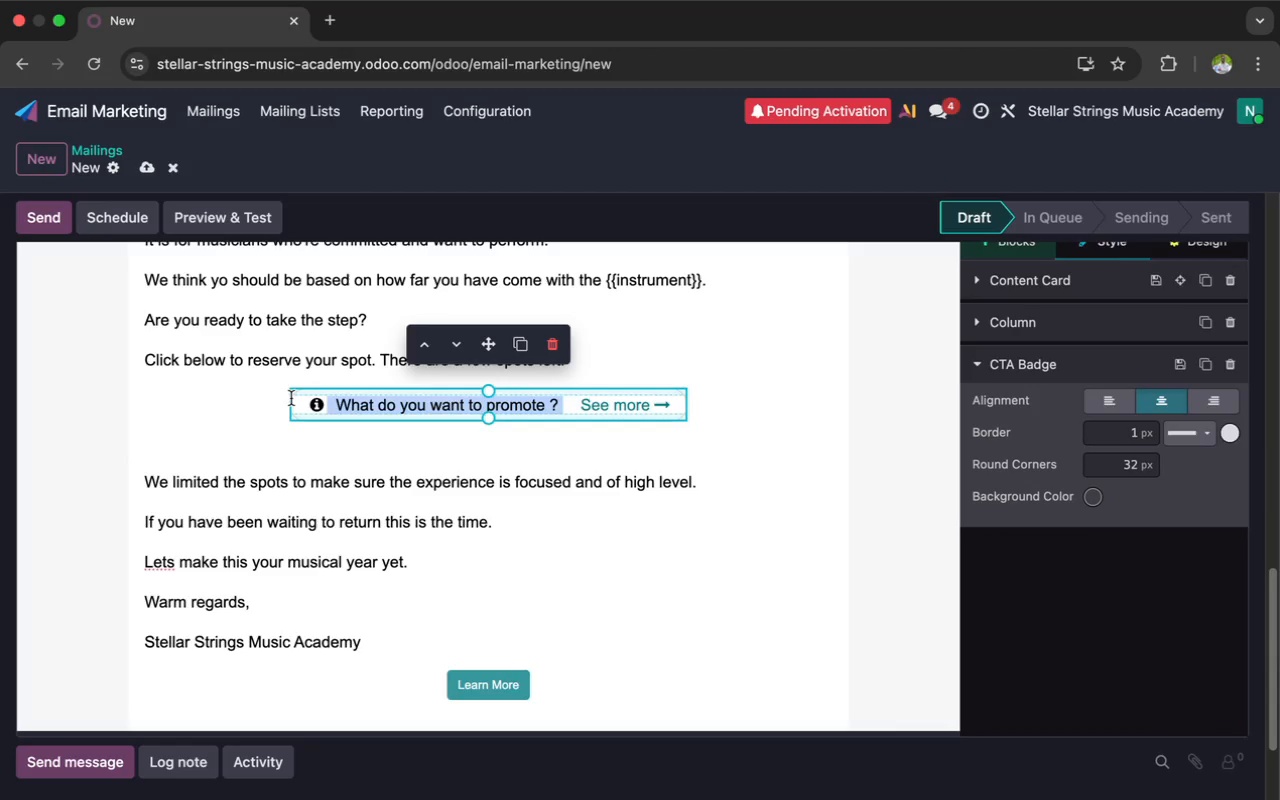 
key(Meta+V)
 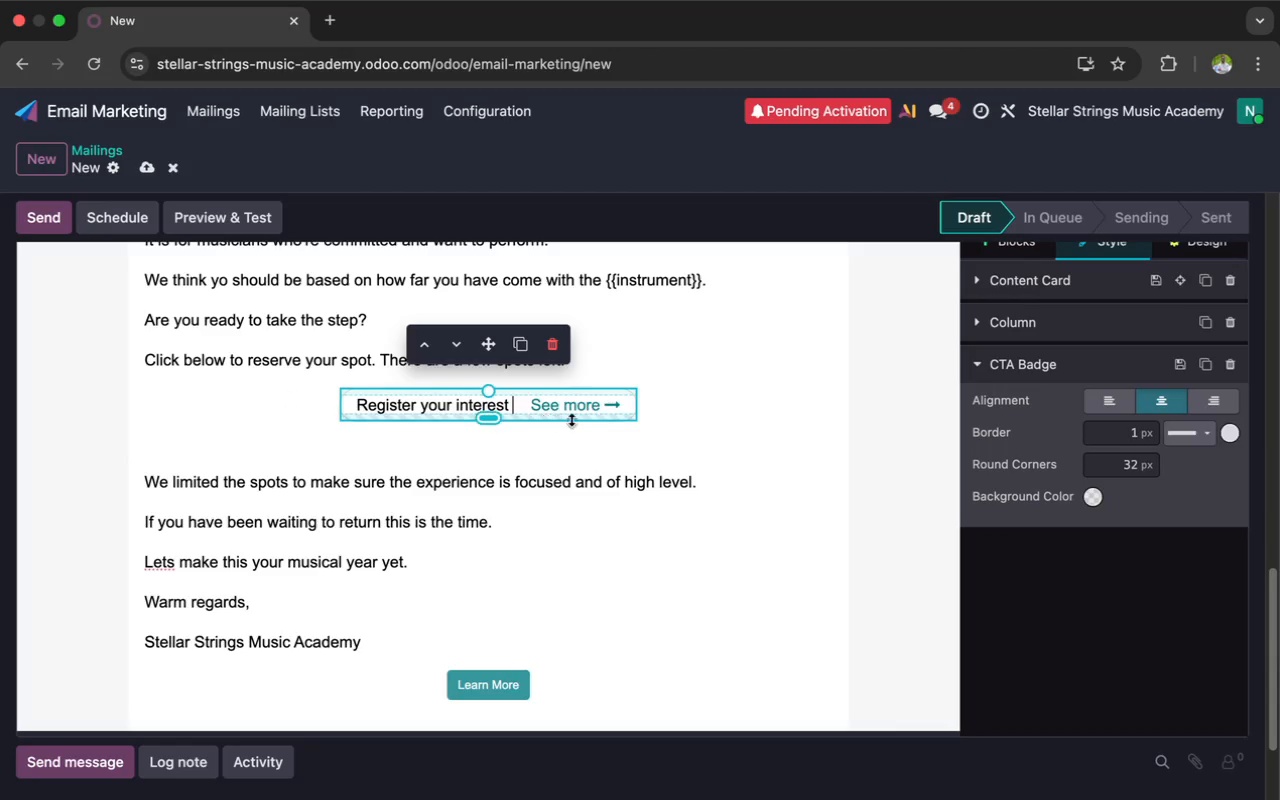 
left_click([592, 406])
 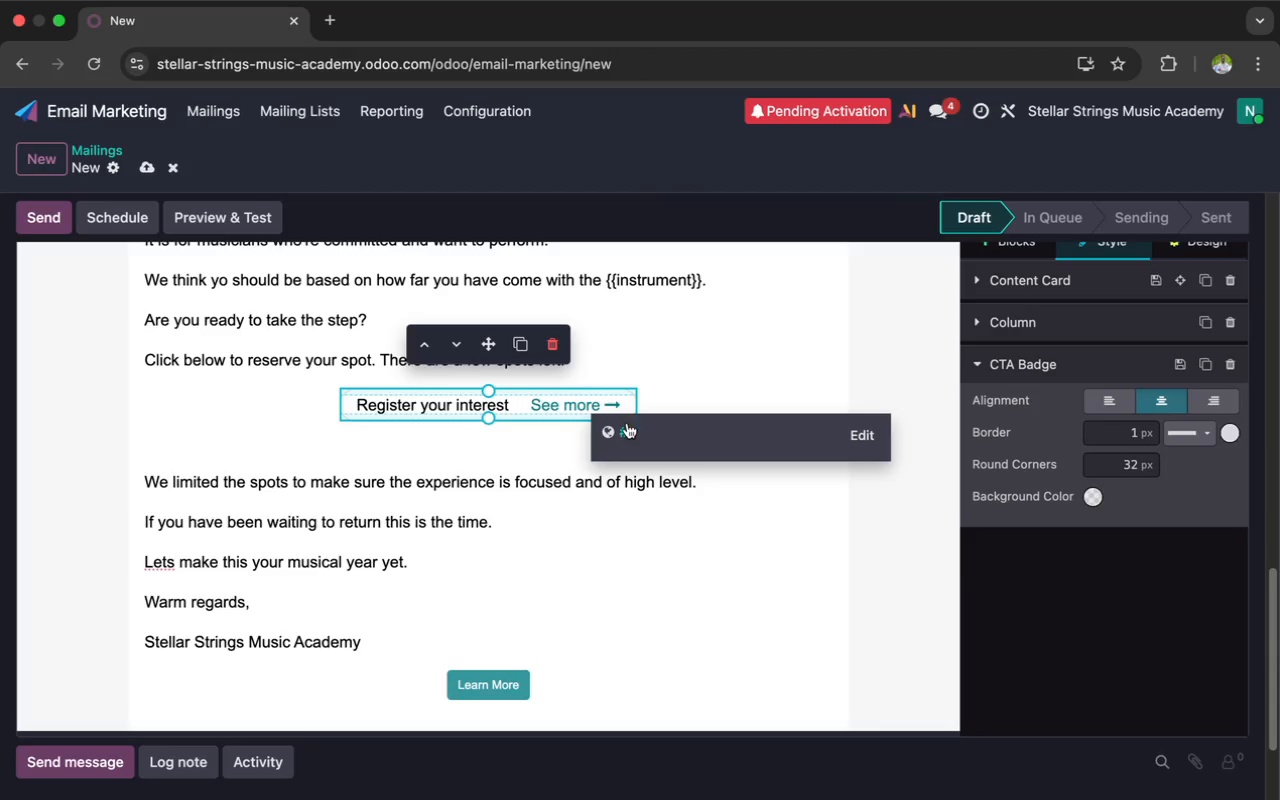 
left_click([627, 429])
 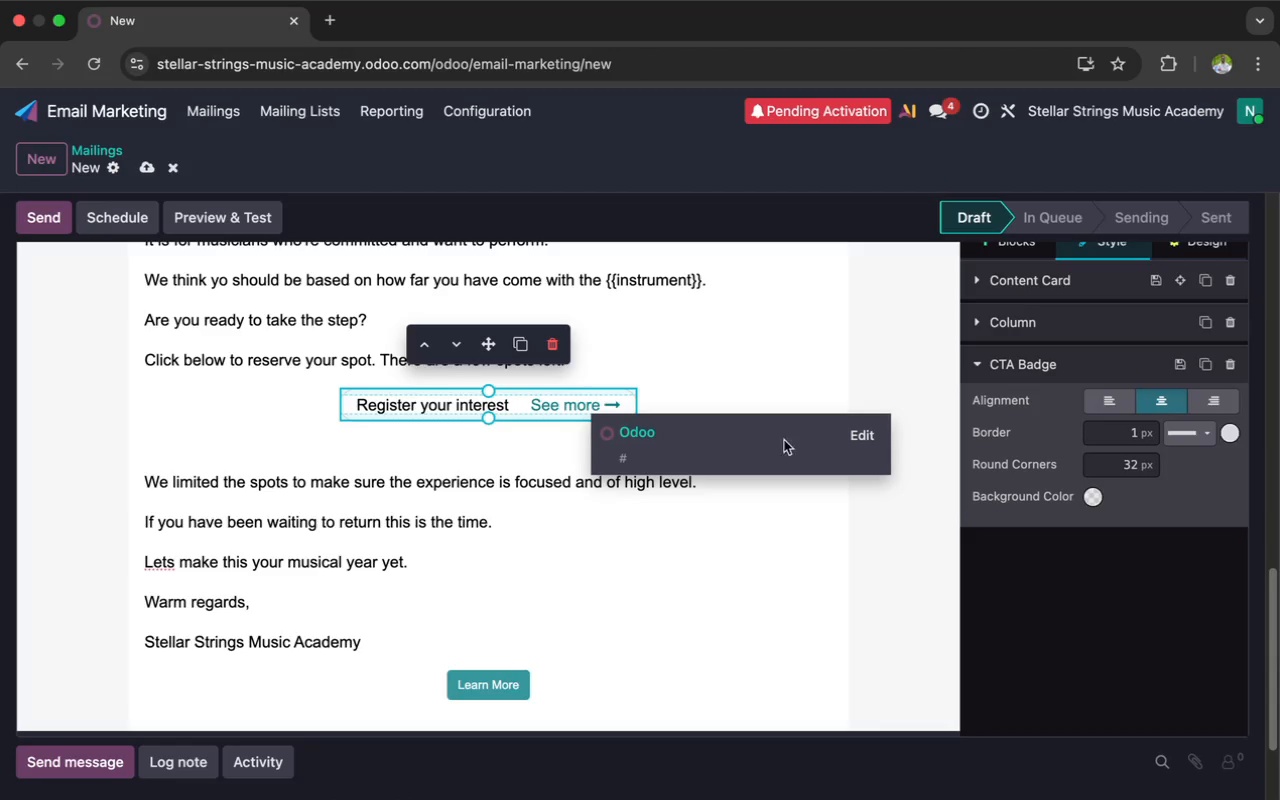 
left_click([859, 434])
 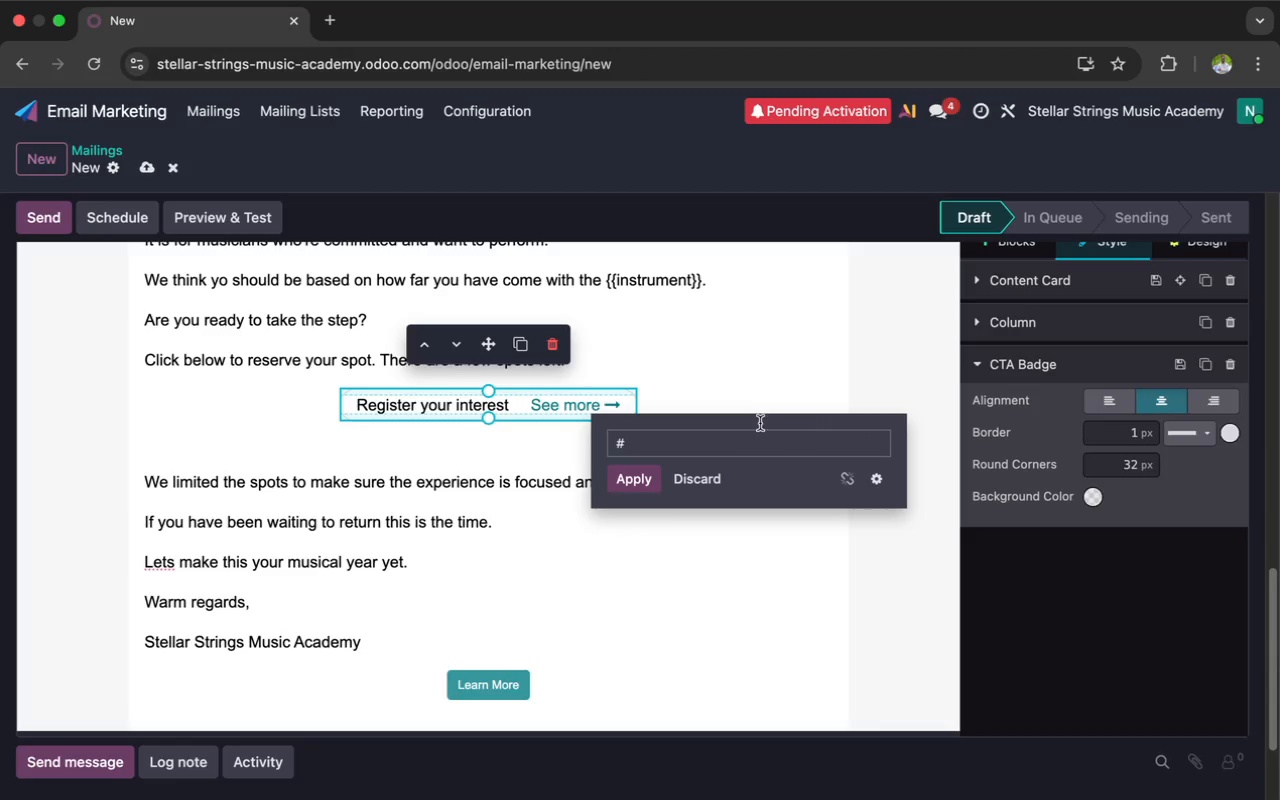 
left_click([715, 429])
 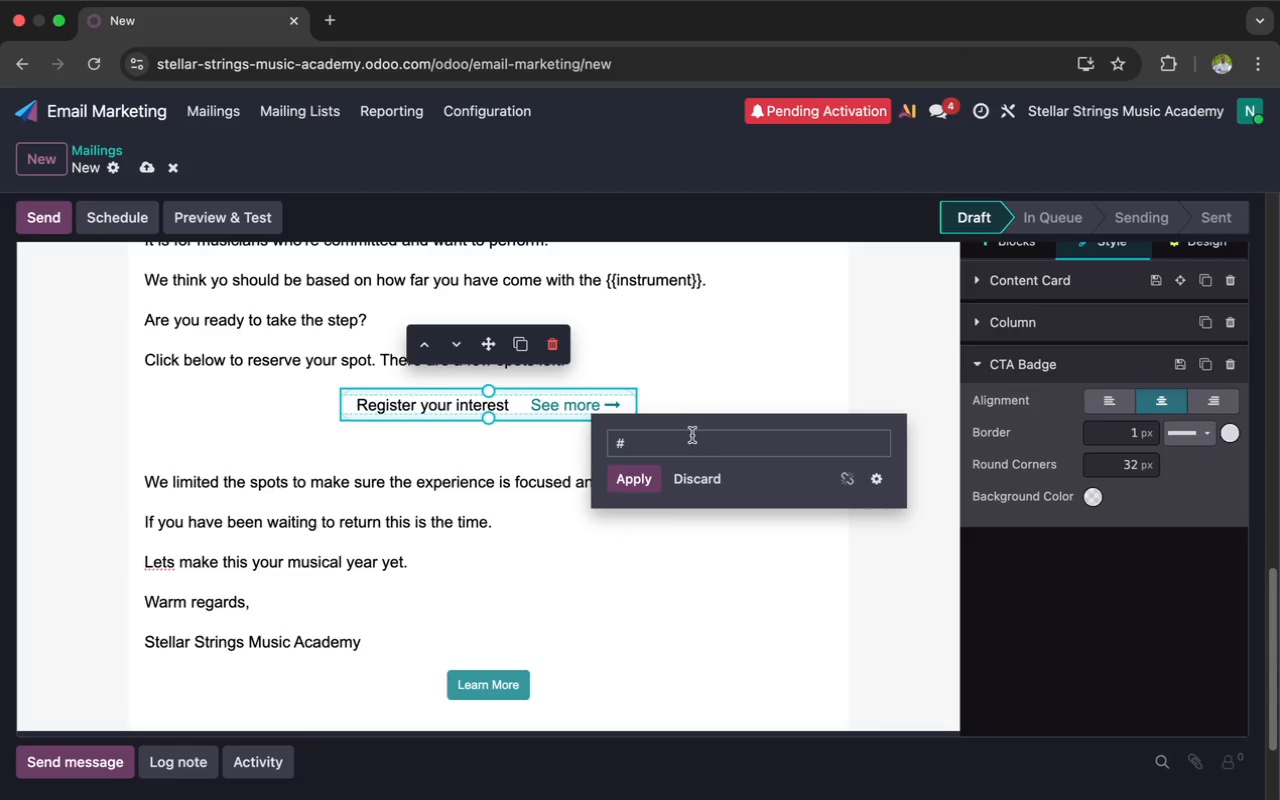 
left_click([687, 441])
 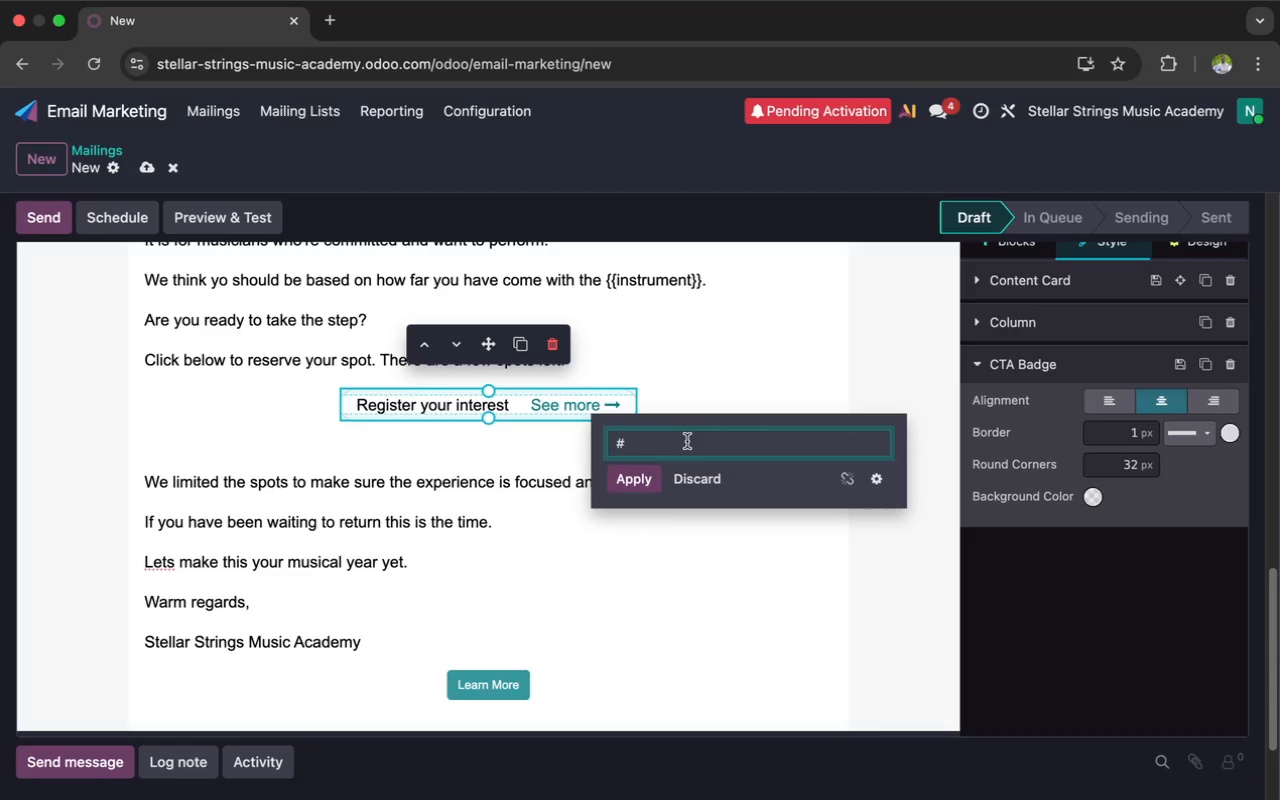 
key(Backspace)
type(https:// example.com/register)
 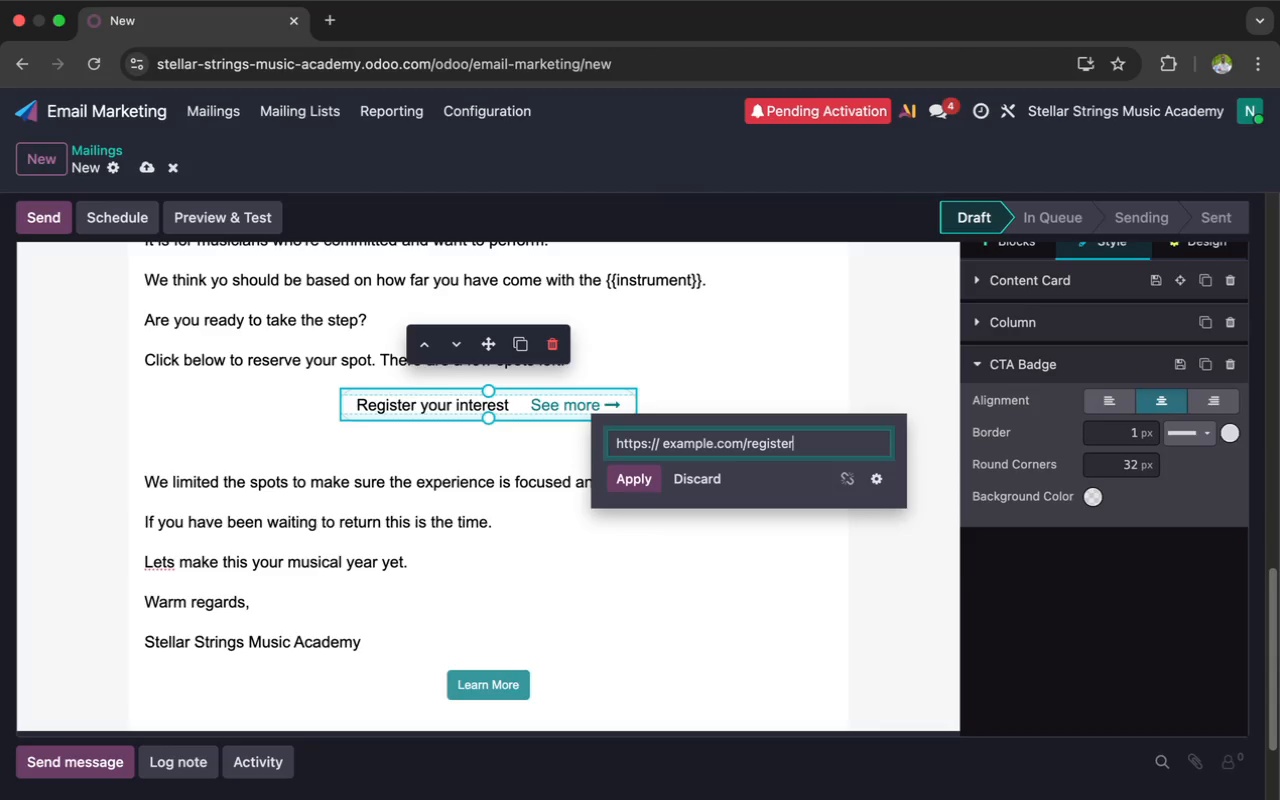 
left_click([624, 484])
 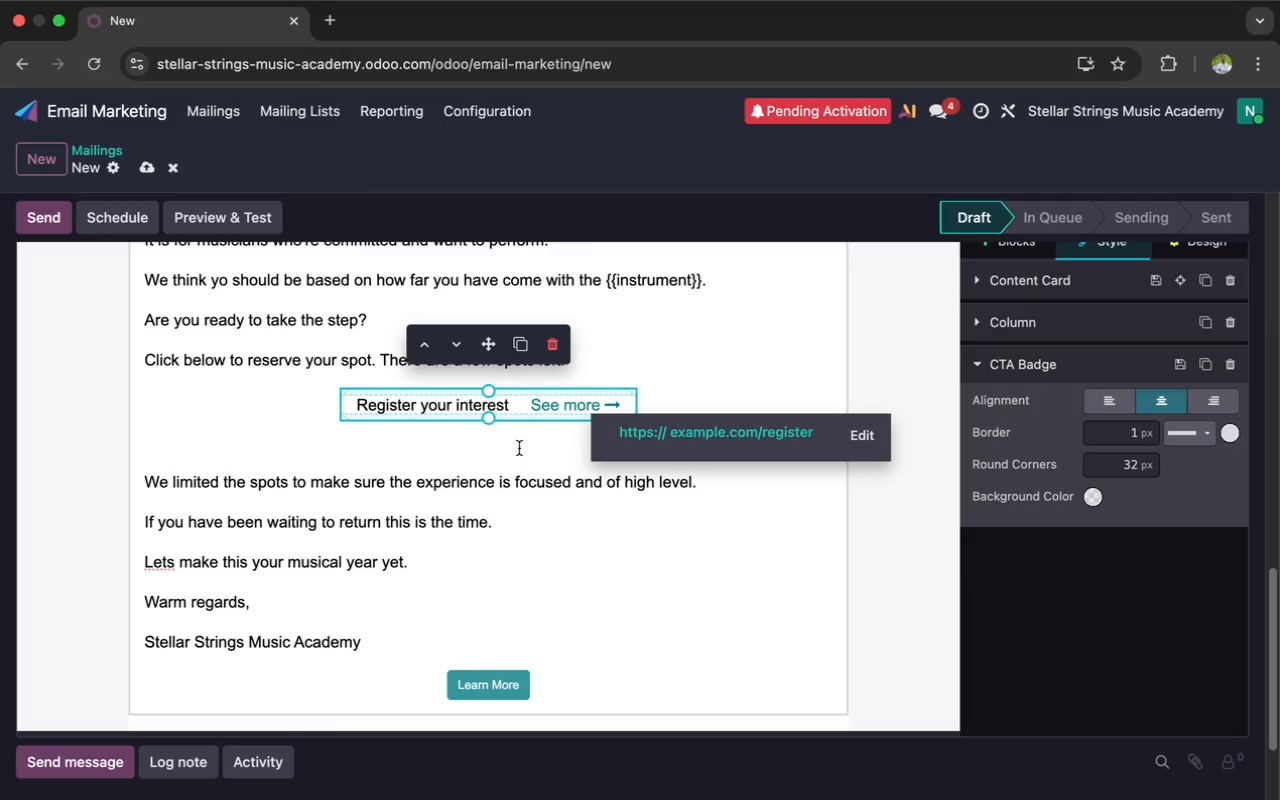 
left_click([513, 447])
 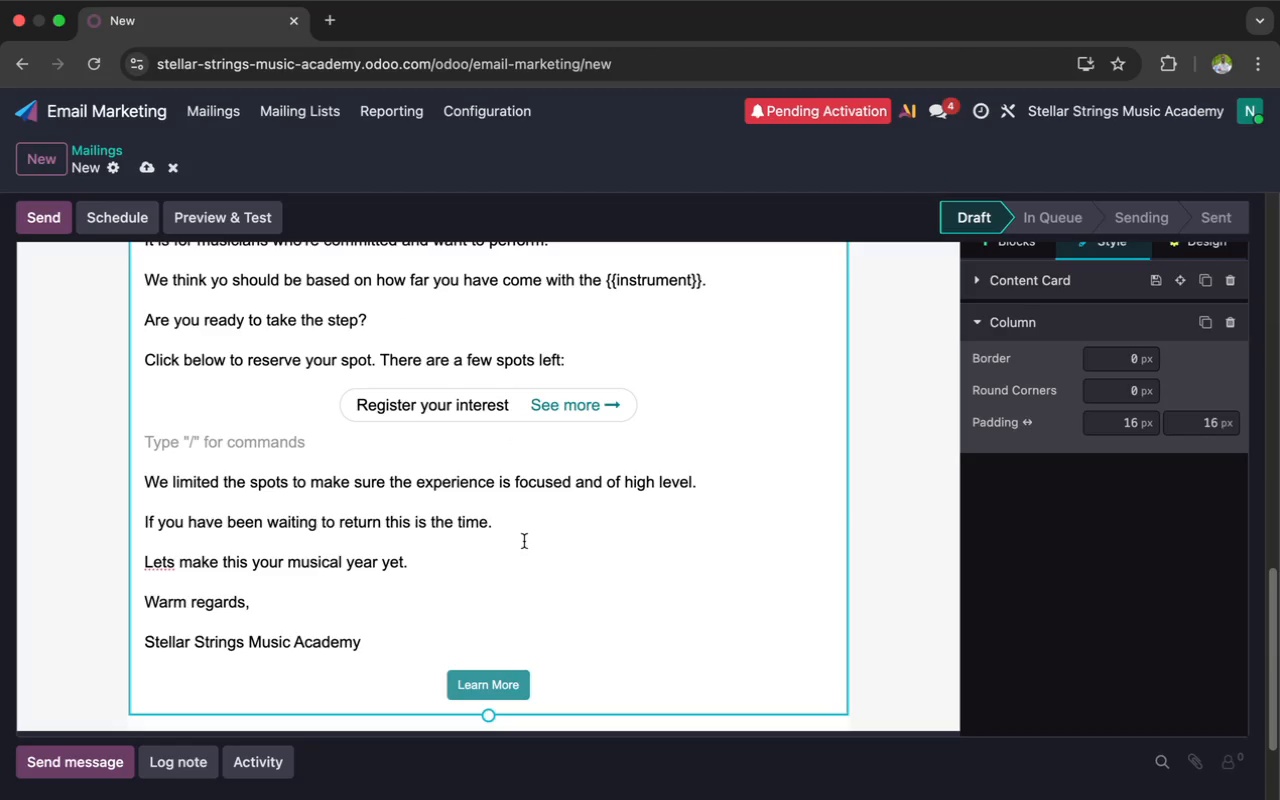 
key(Backspace)
 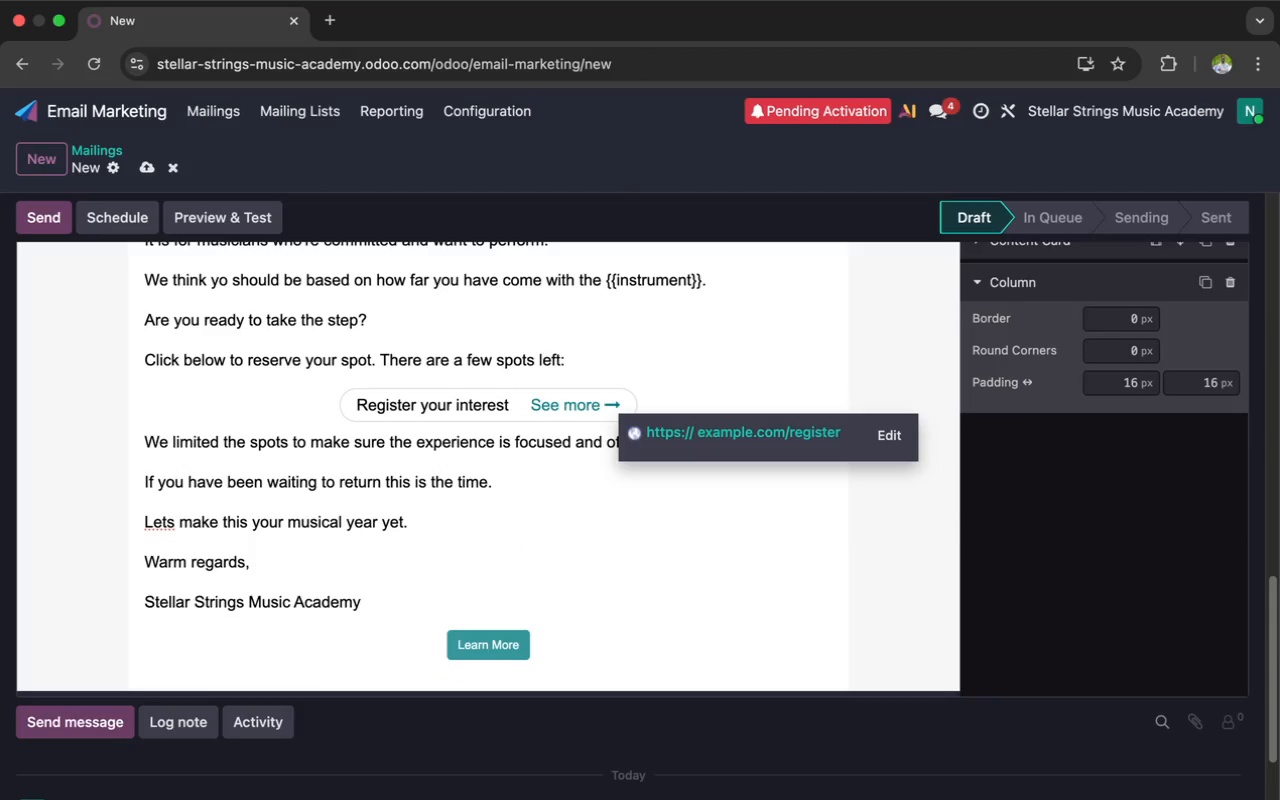 
scroll: coordinate [522, 540], scroll_direction: up, amount: 22.0
 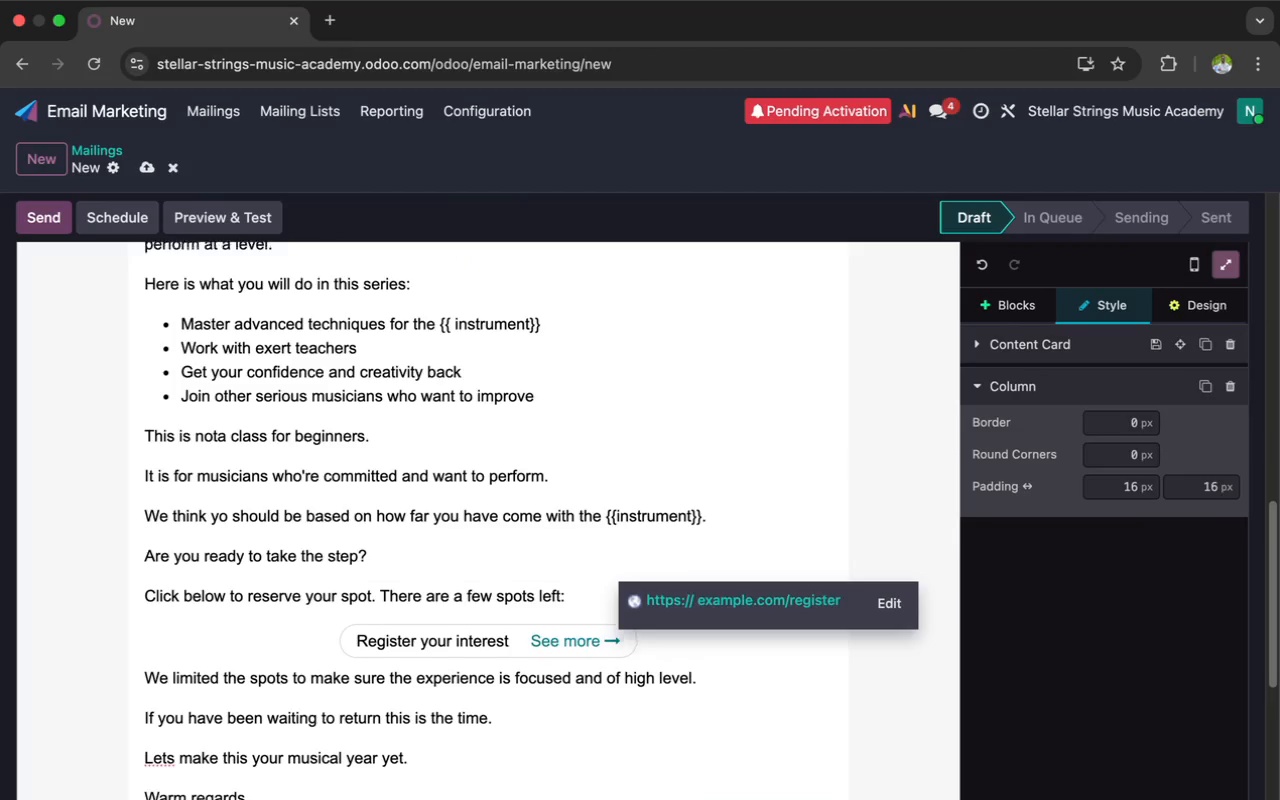 
scroll: coordinate [522, 540], scroll_direction: down, amount: 12.0
 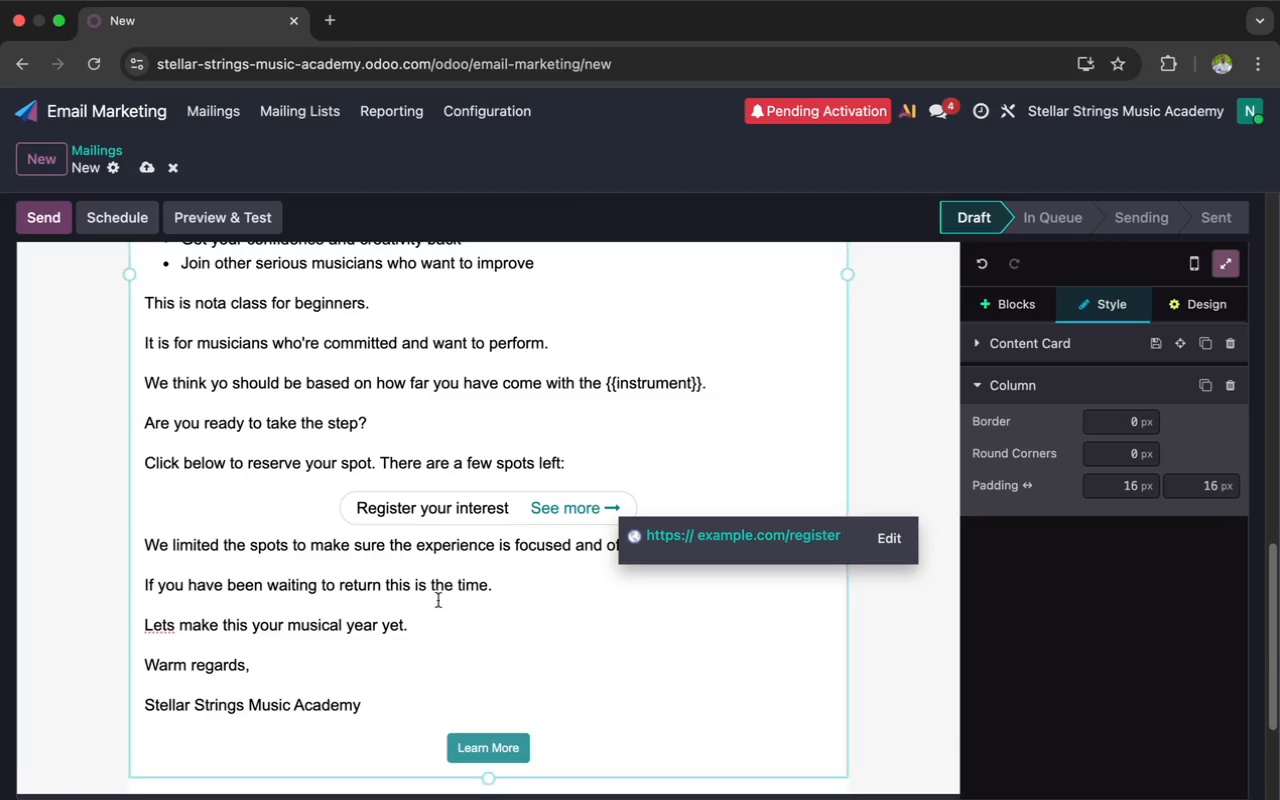 
left_click([450, 624])
 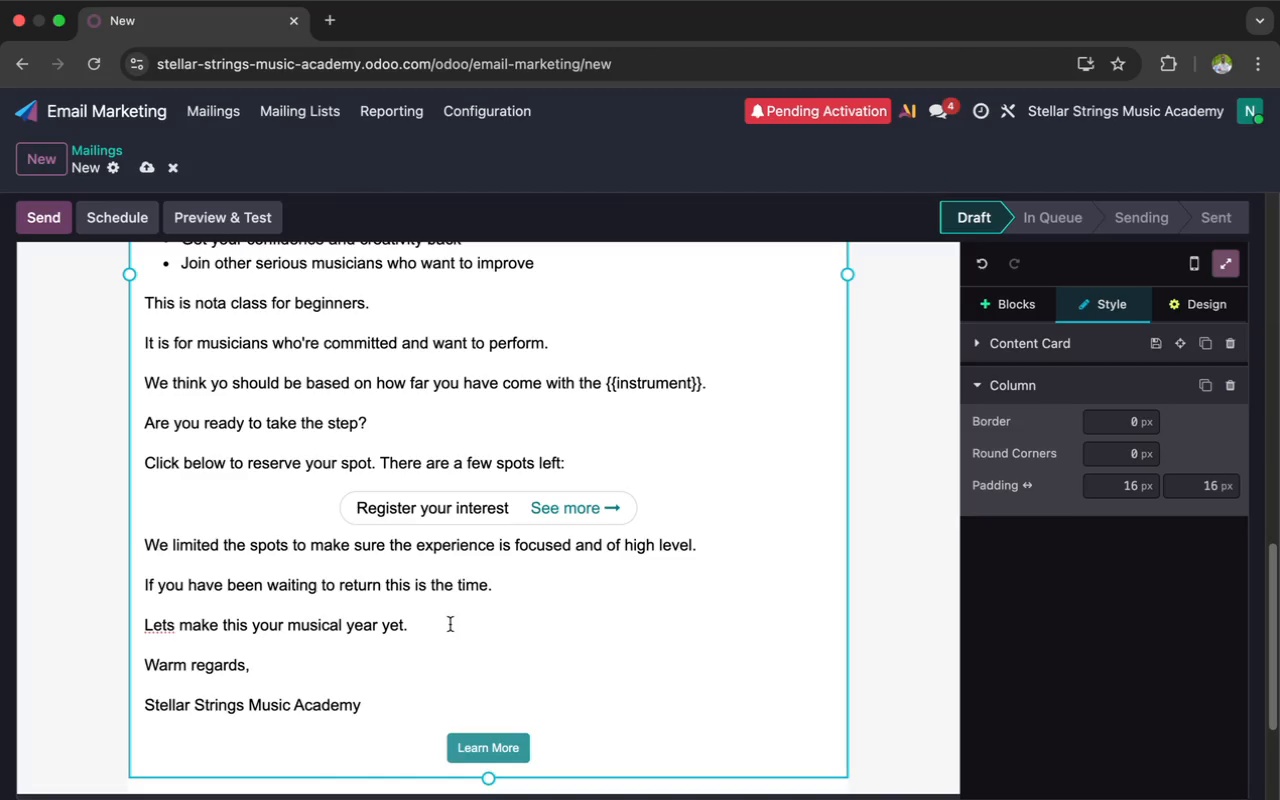 
wait(20.9)
 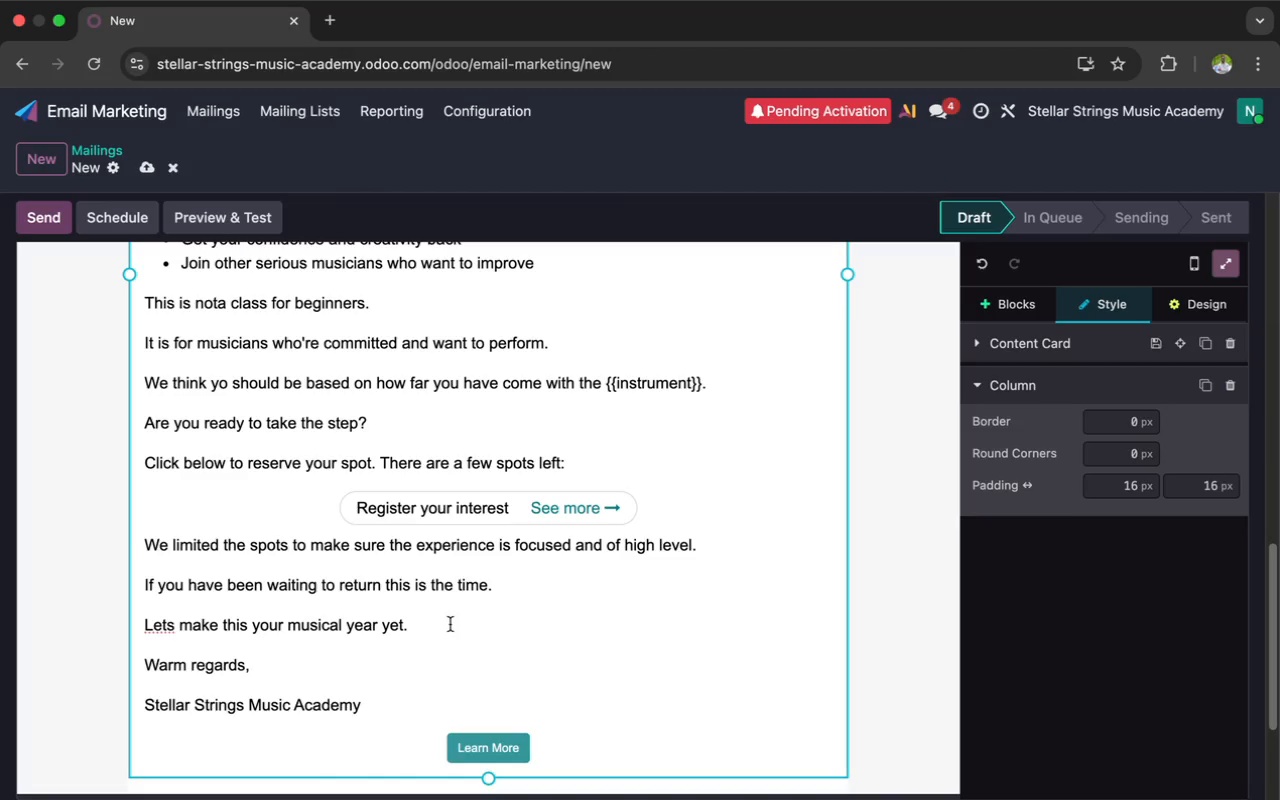 
scroll: coordinate [450, 624], scroll_direction: down, amount: 5.0
 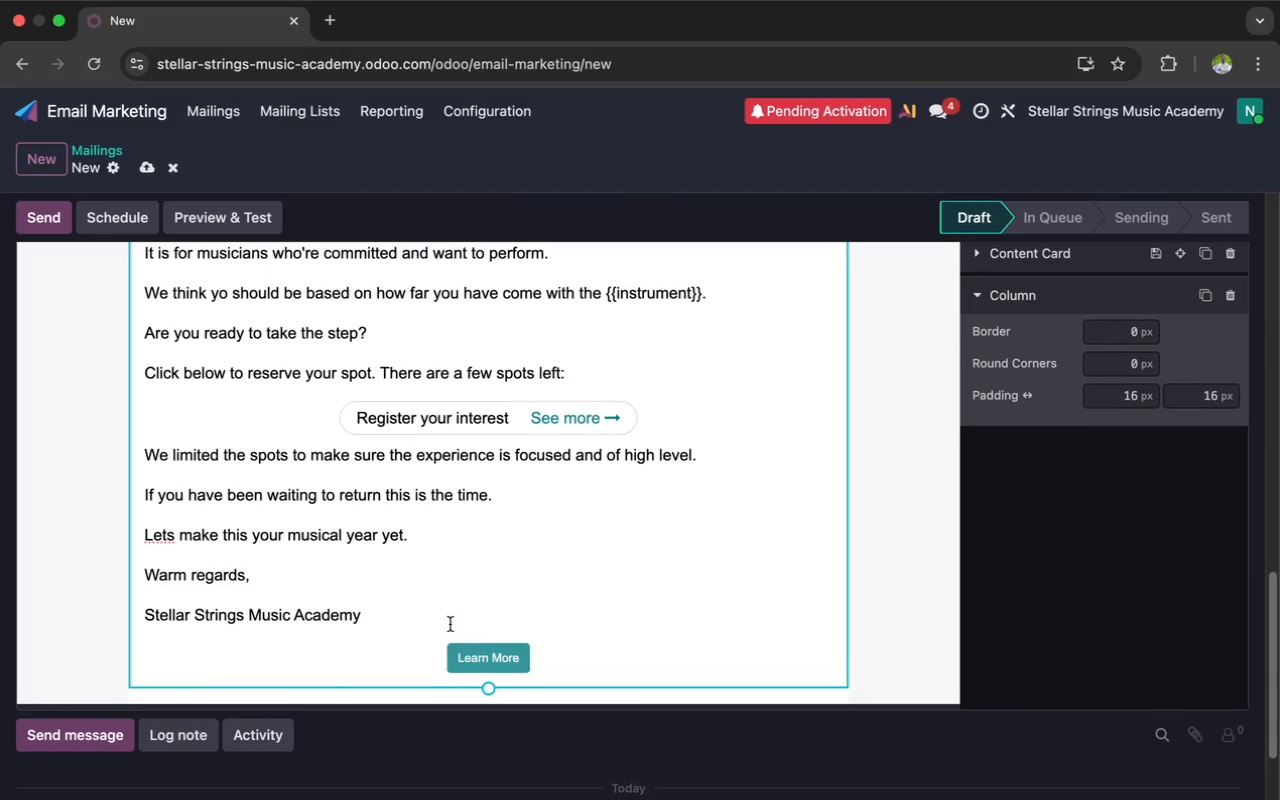 
scroll: coordinate [450, 624], scroll_direction: up, amount: 2.0
 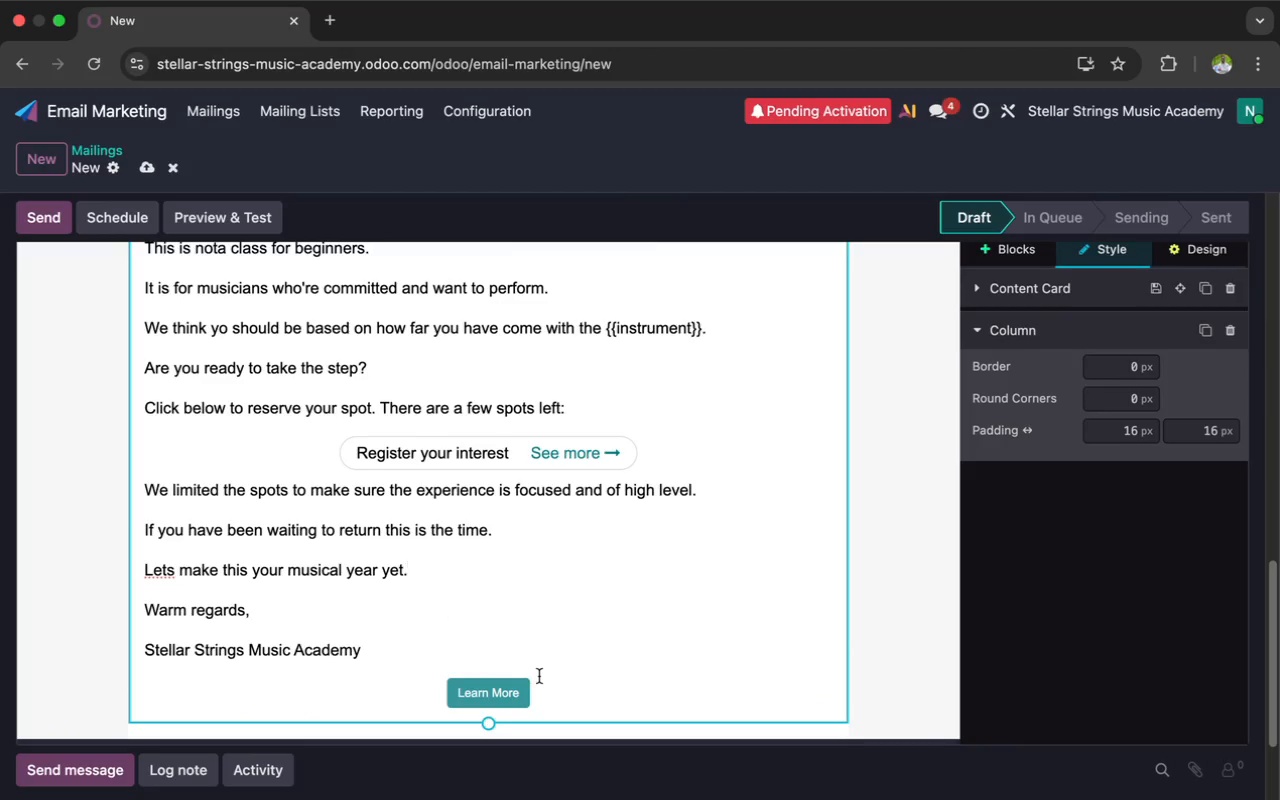 
left_click([518, 697])
 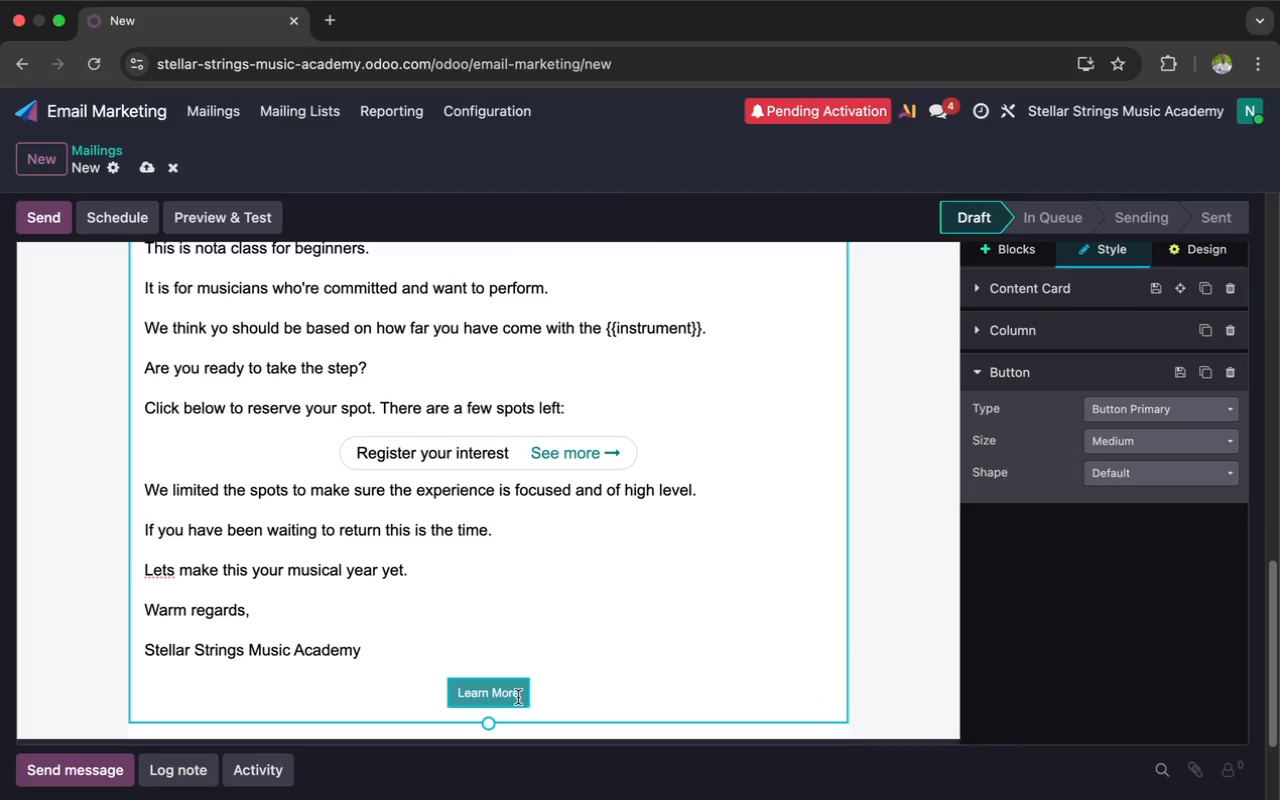 
hold_key(key=Backspace, duration=1.51)
 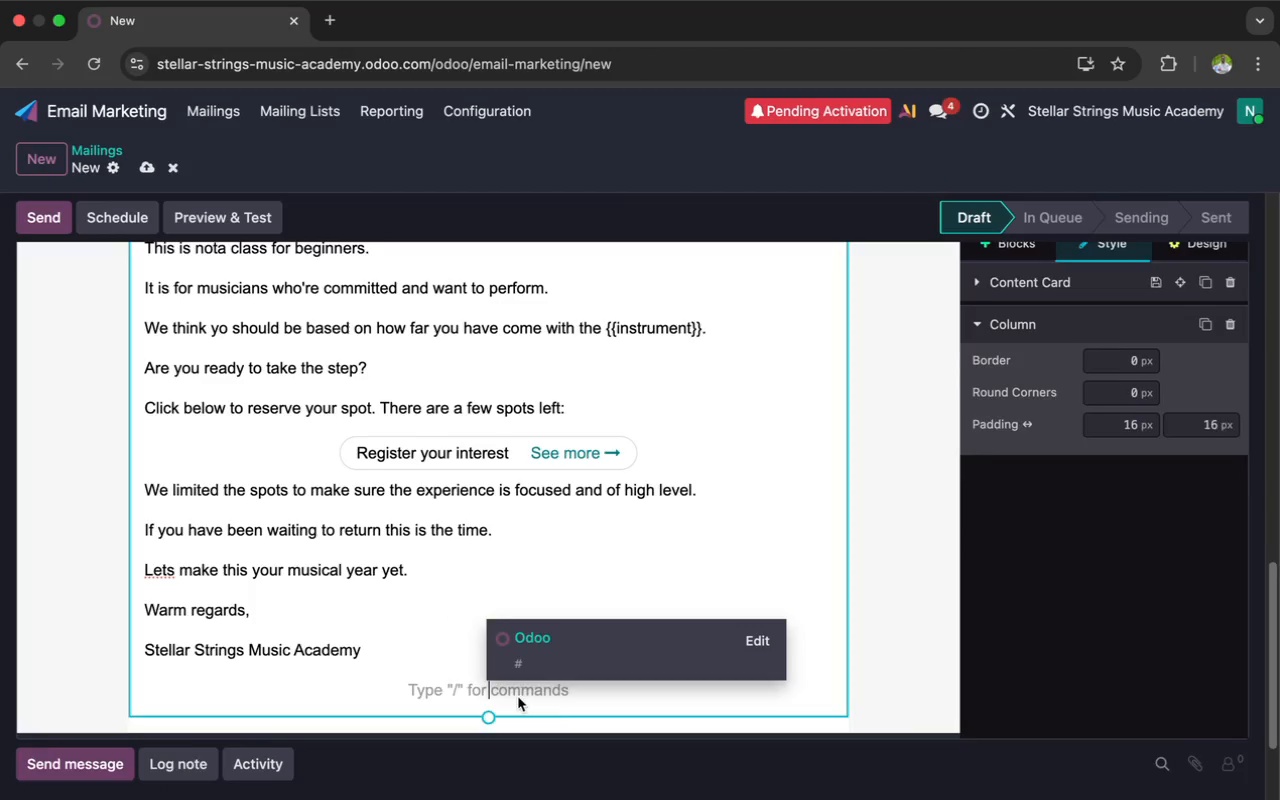 
key(Backspace)
 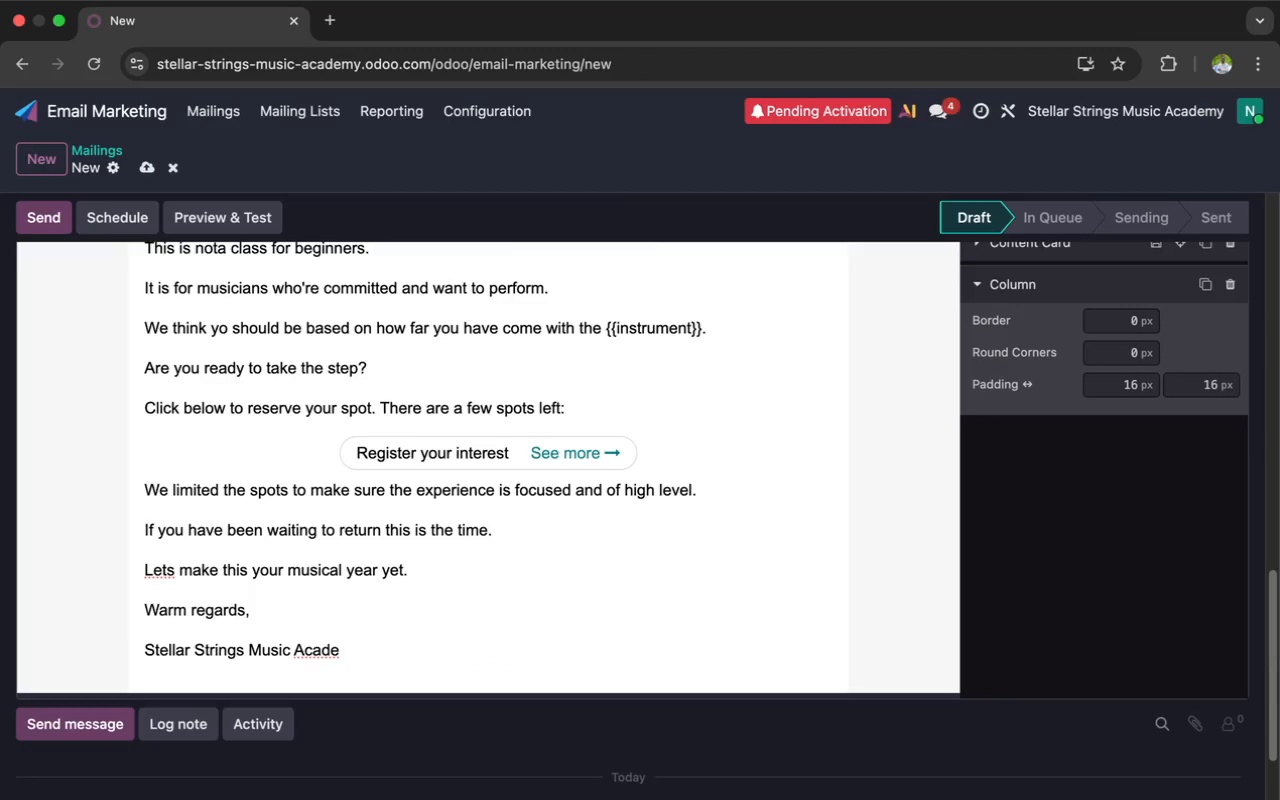 
wait(5.08)
 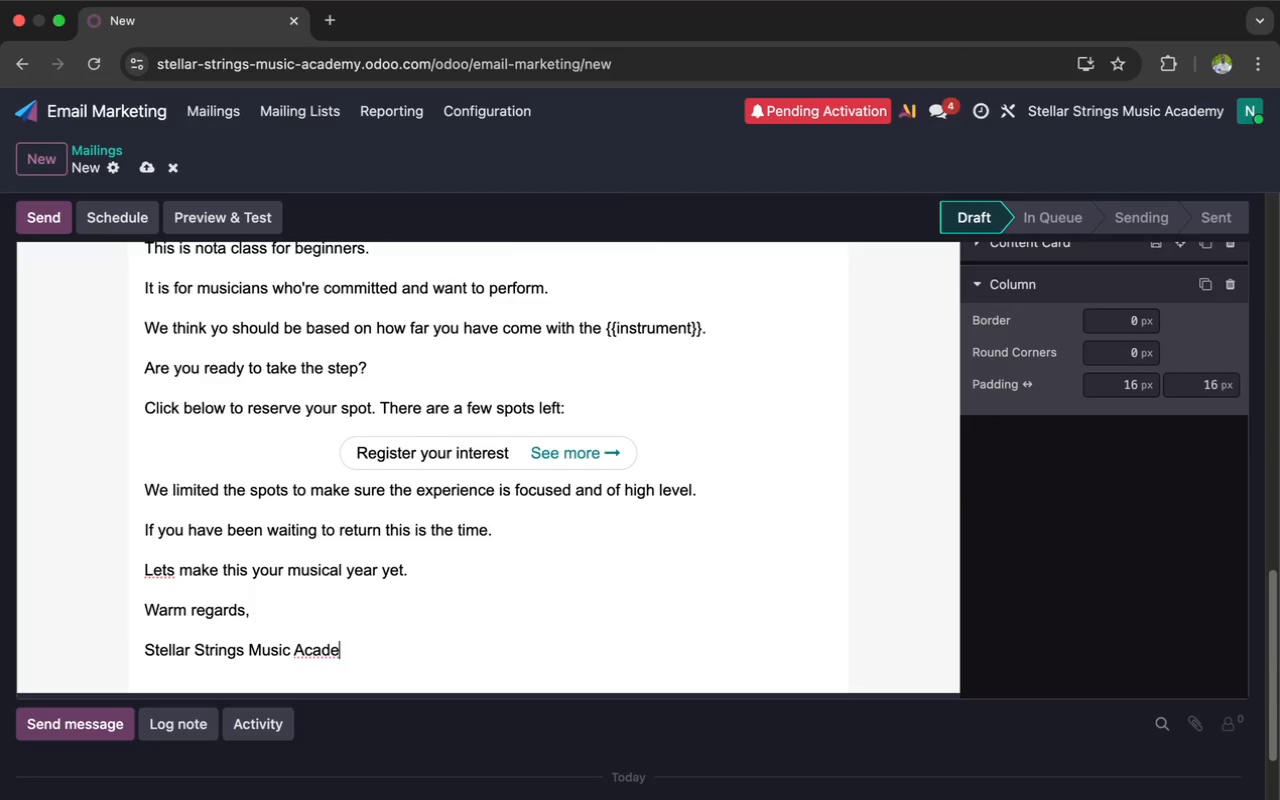 
type(my)
 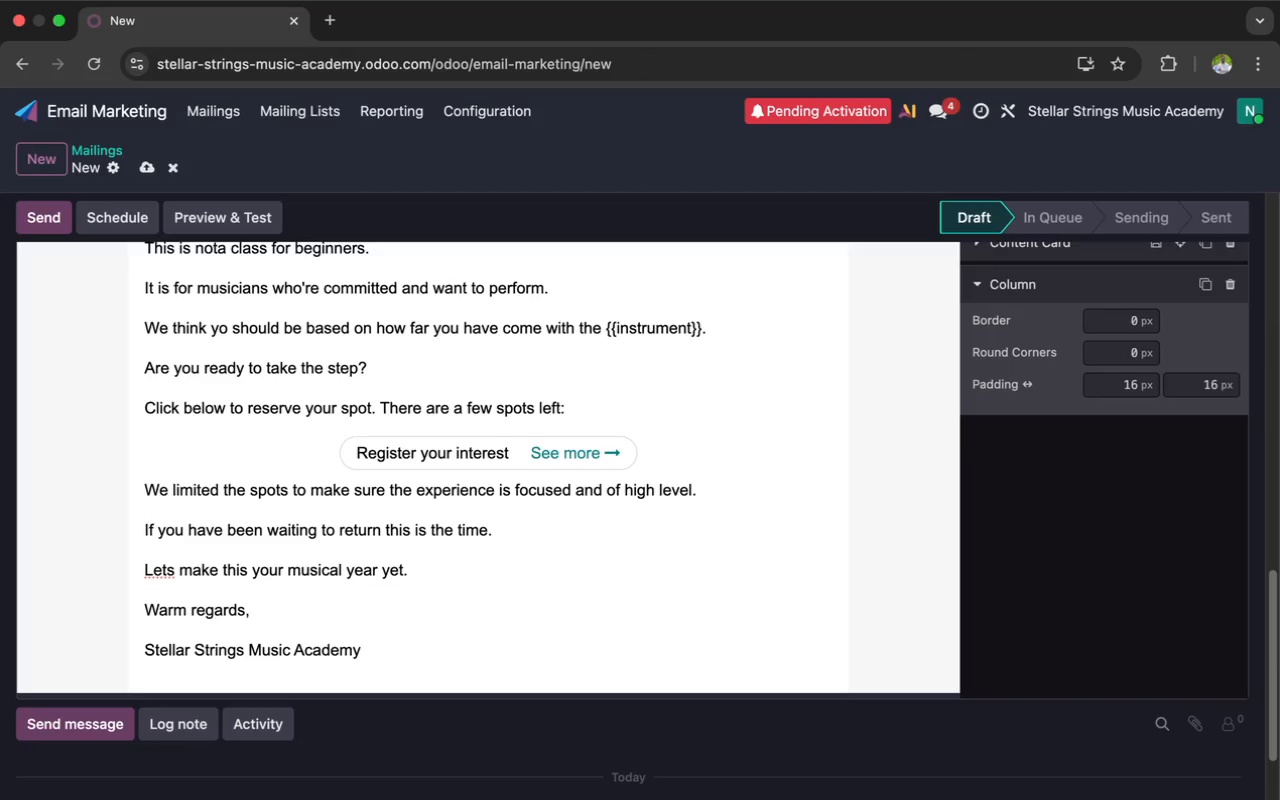 
scroll: coordinate [554, 635], scroll_direction: up, amount: 84.0
 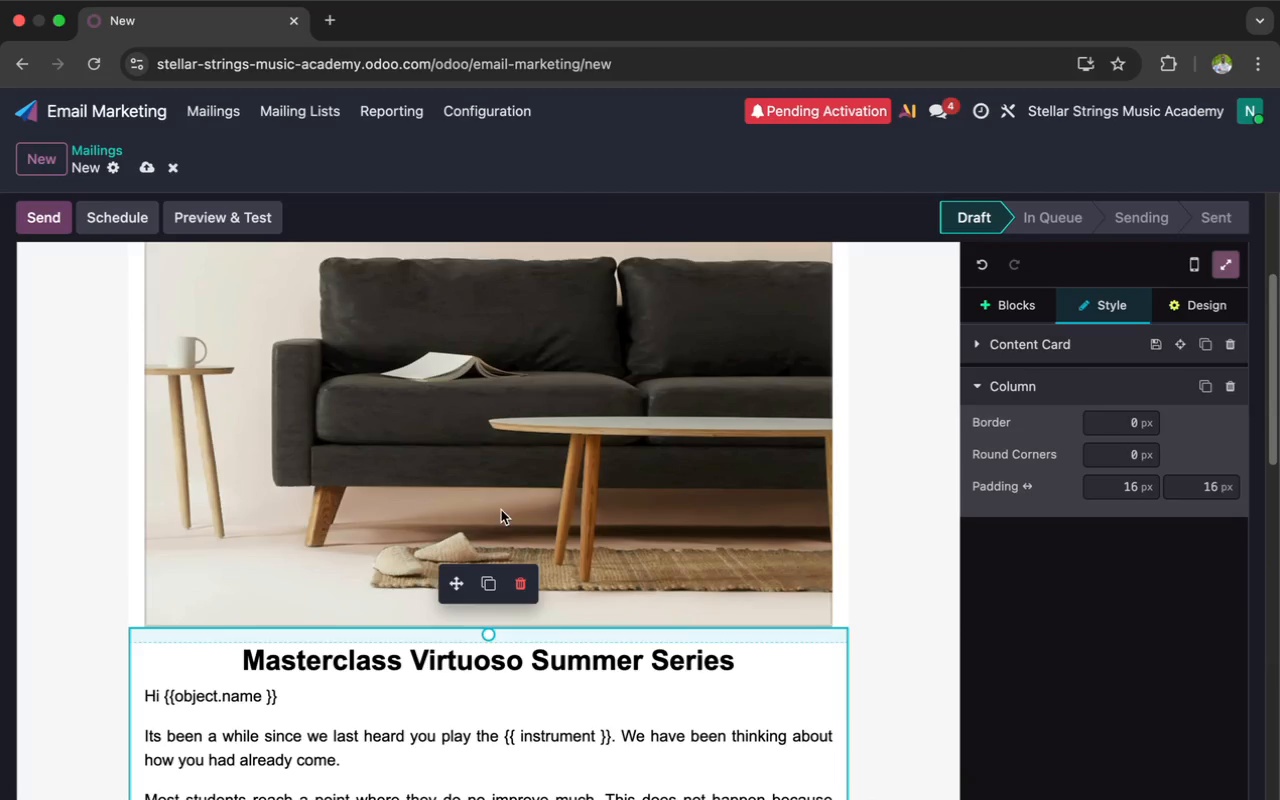 
left_click([501, 509])
 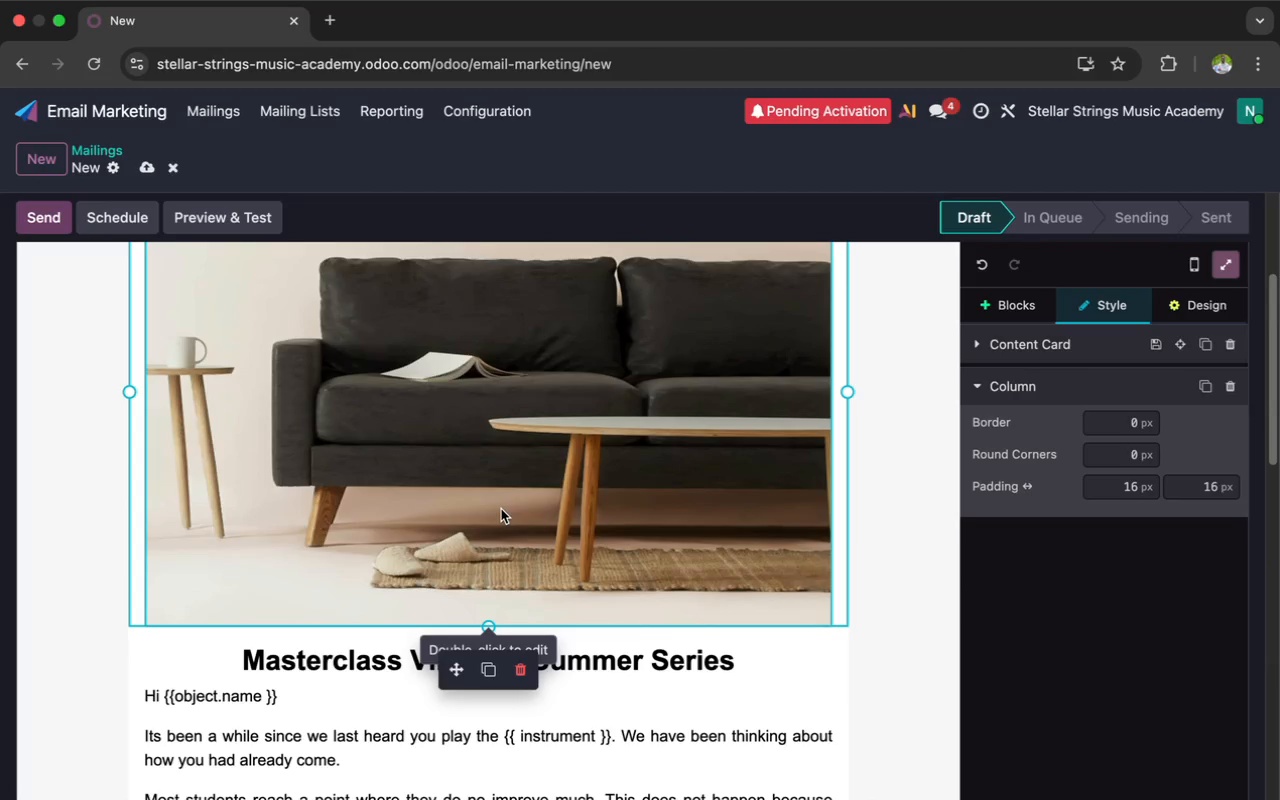 
double_click([501, 509])
 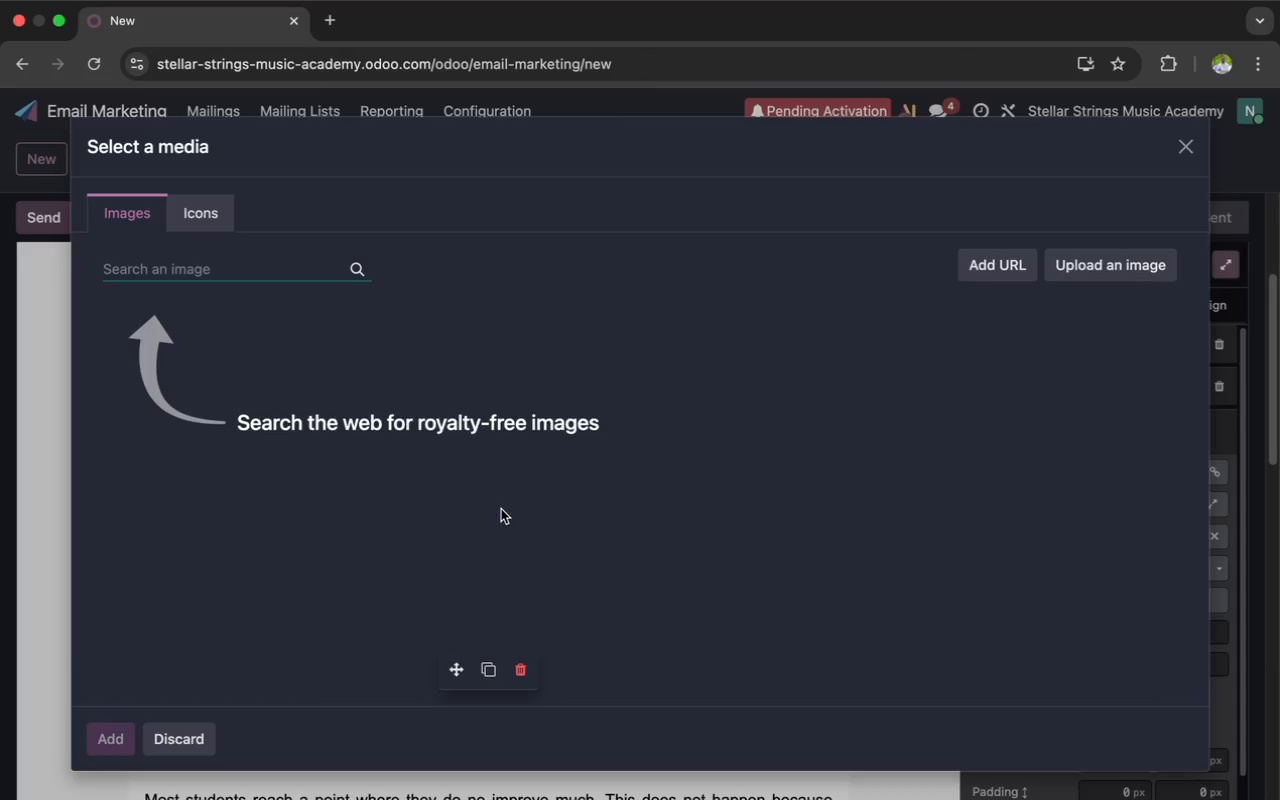 
wait(14.25)
 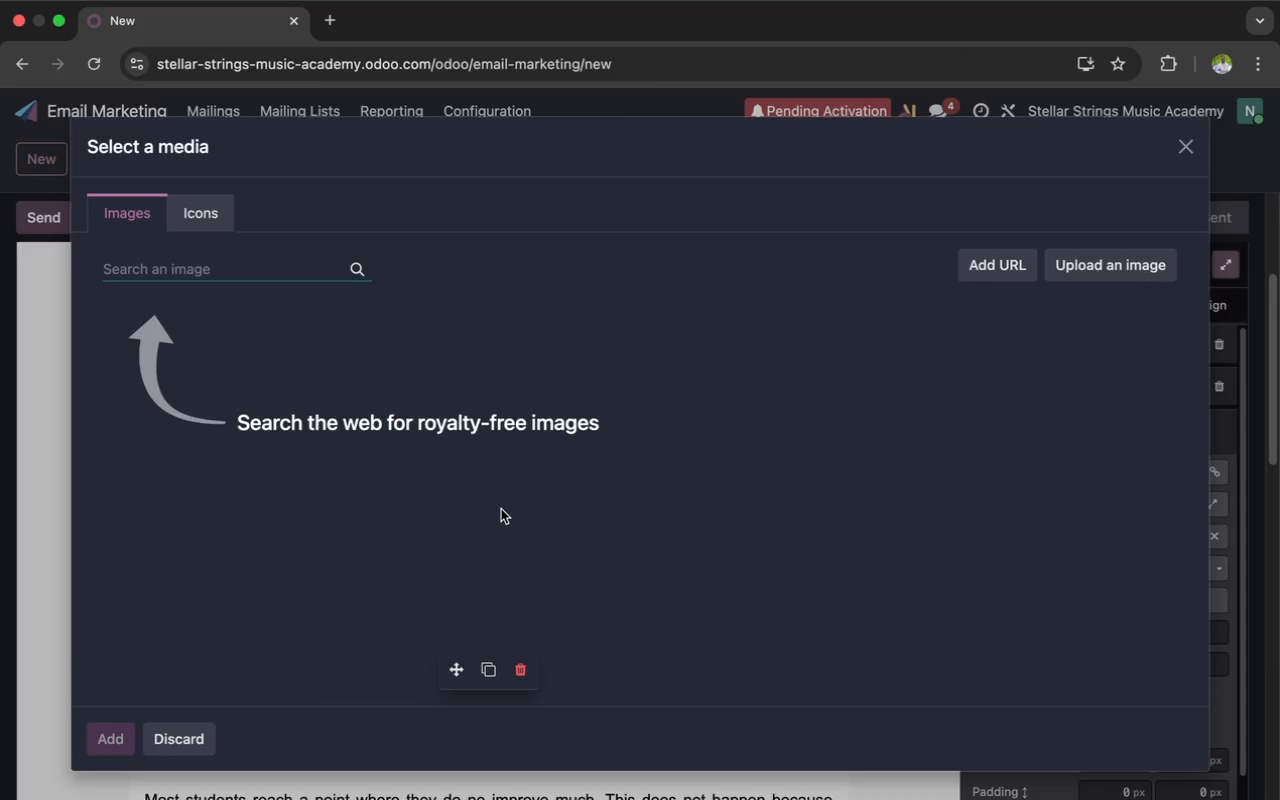 
type(violin)
 